 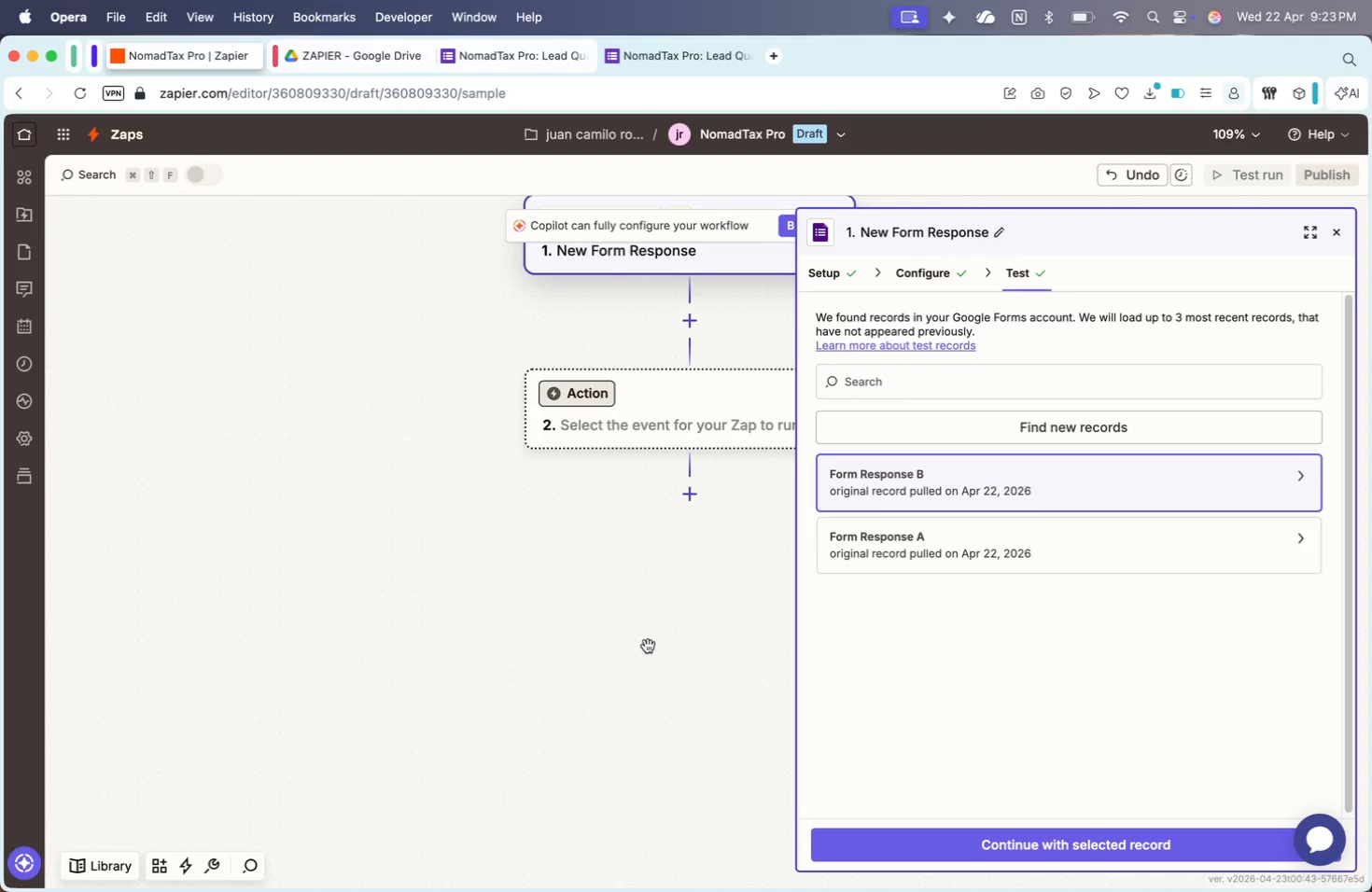 
left_click([595, 411])
 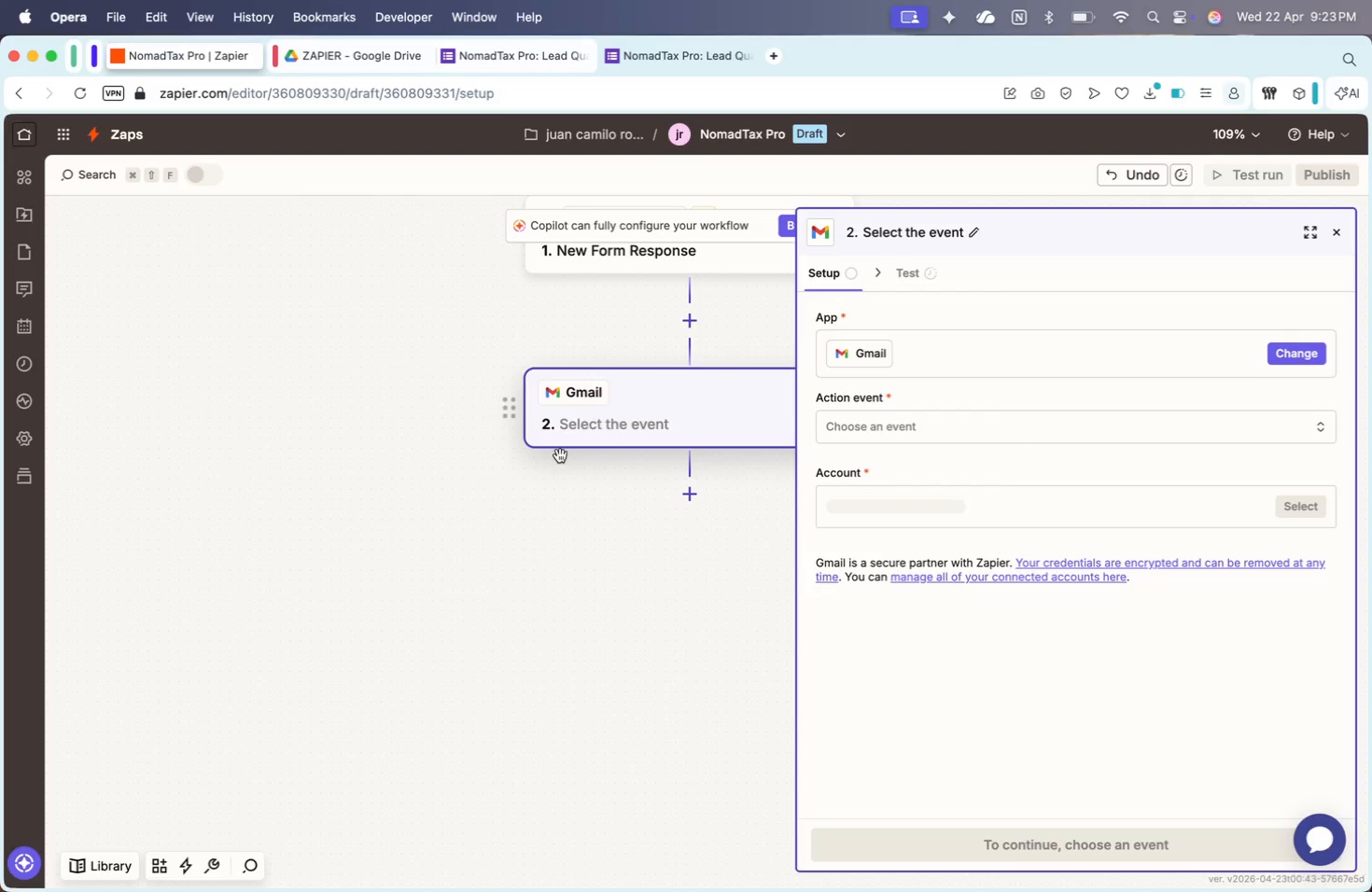 
left_click_drag(start_coordinate=[572, 580], to_coordinate=[351, 645])
 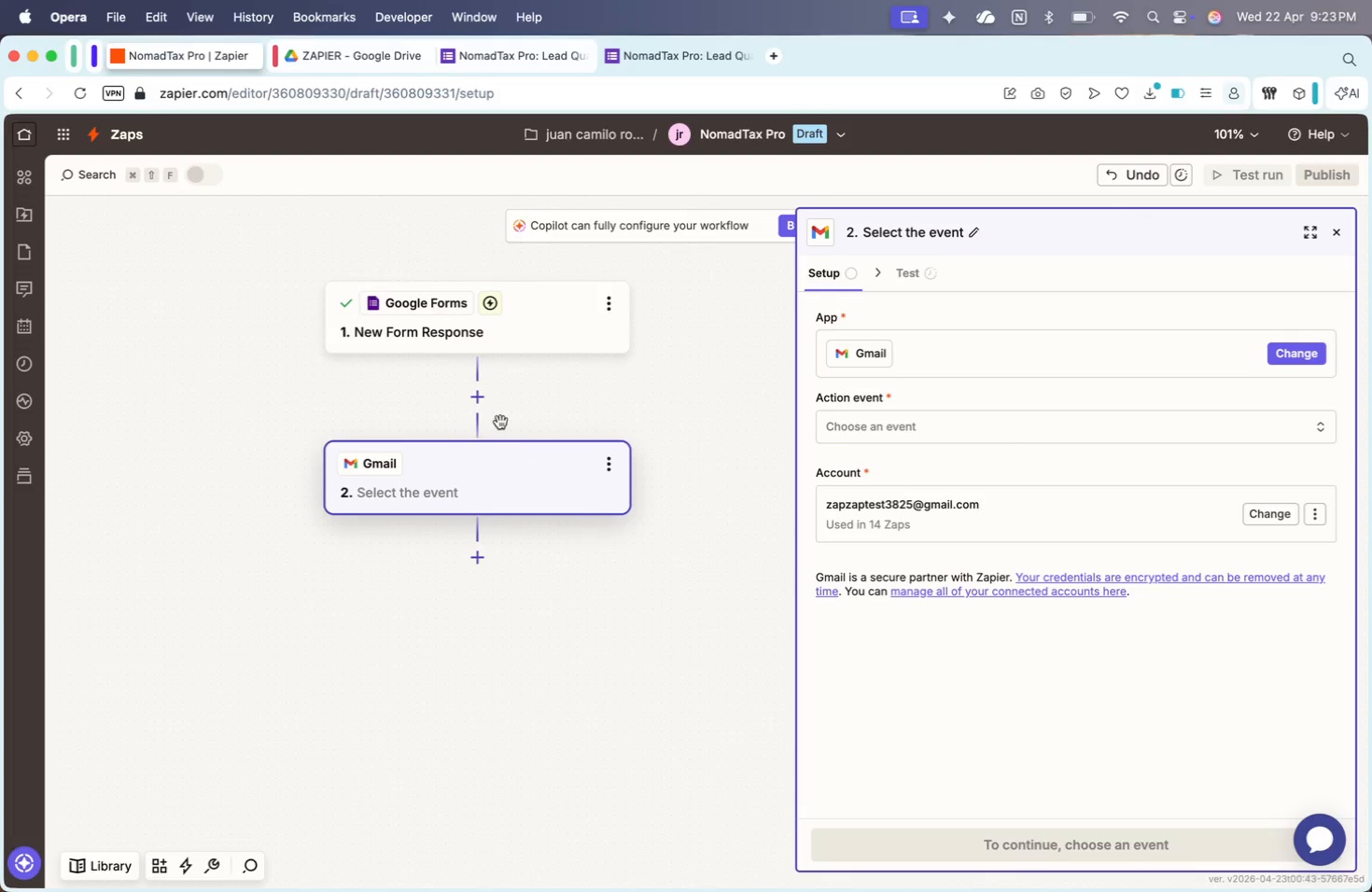 
left_click([482, 397])
 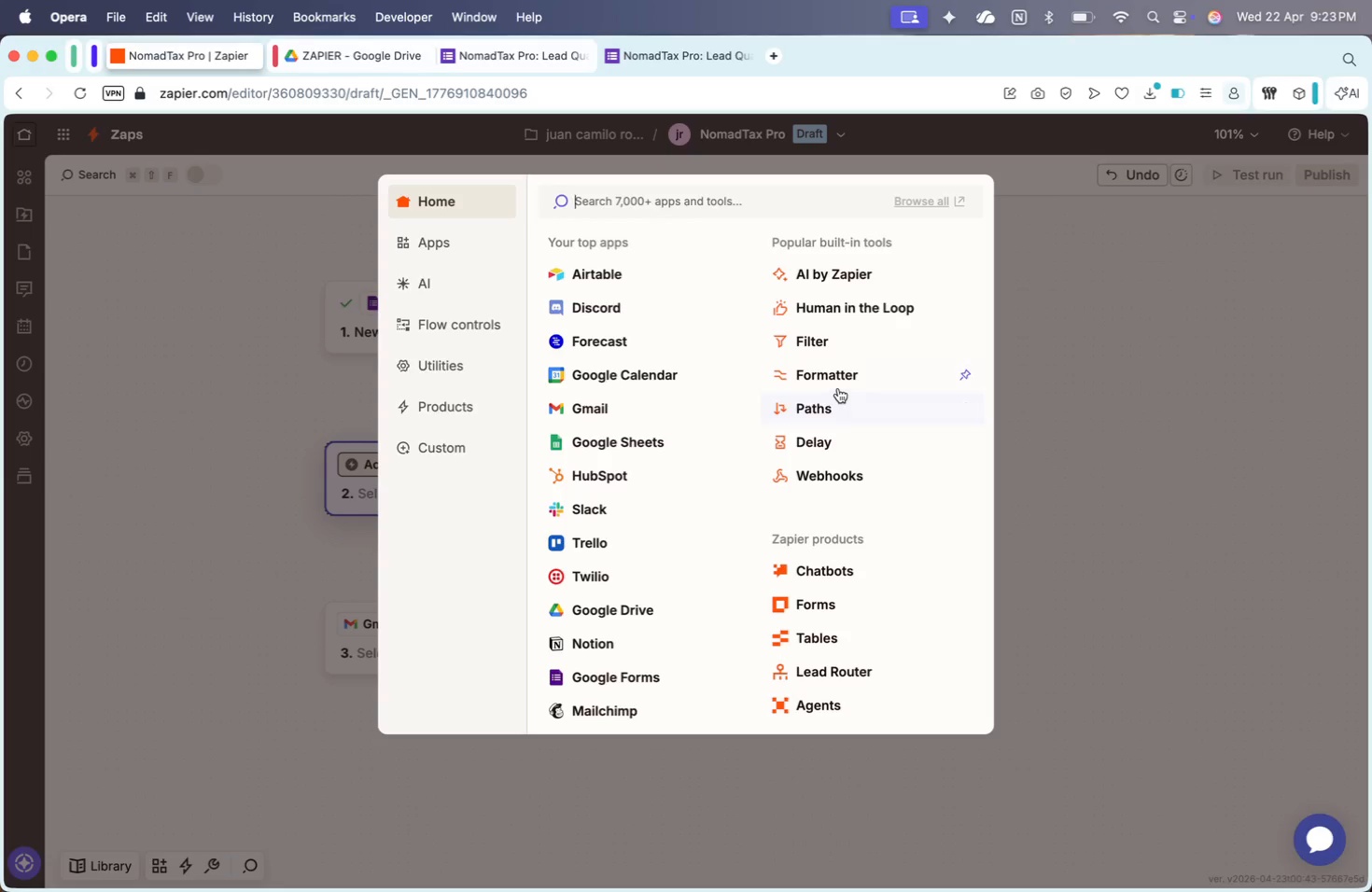 
left_click([837, 384])
 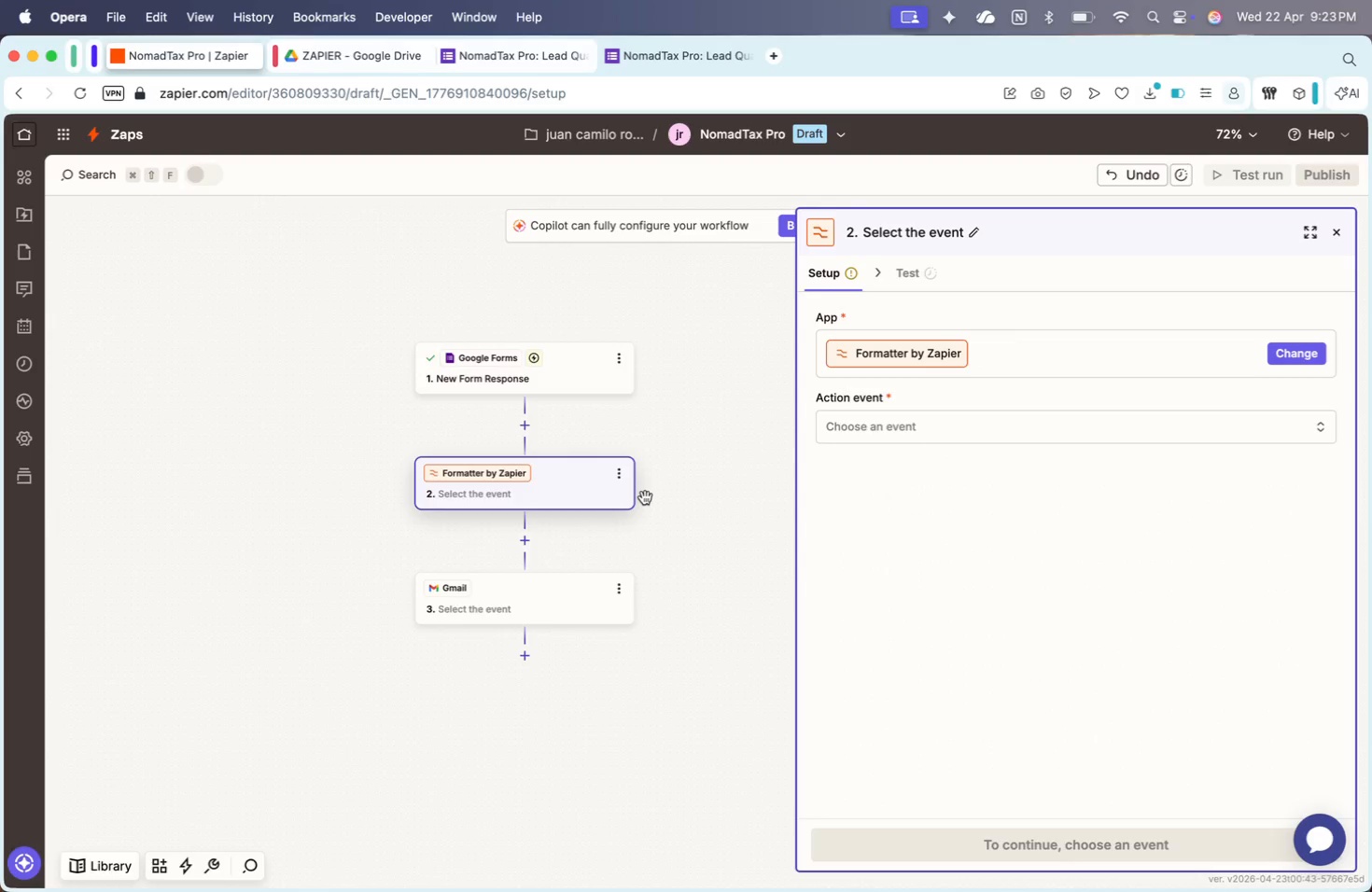 
left_click([525, 424])
 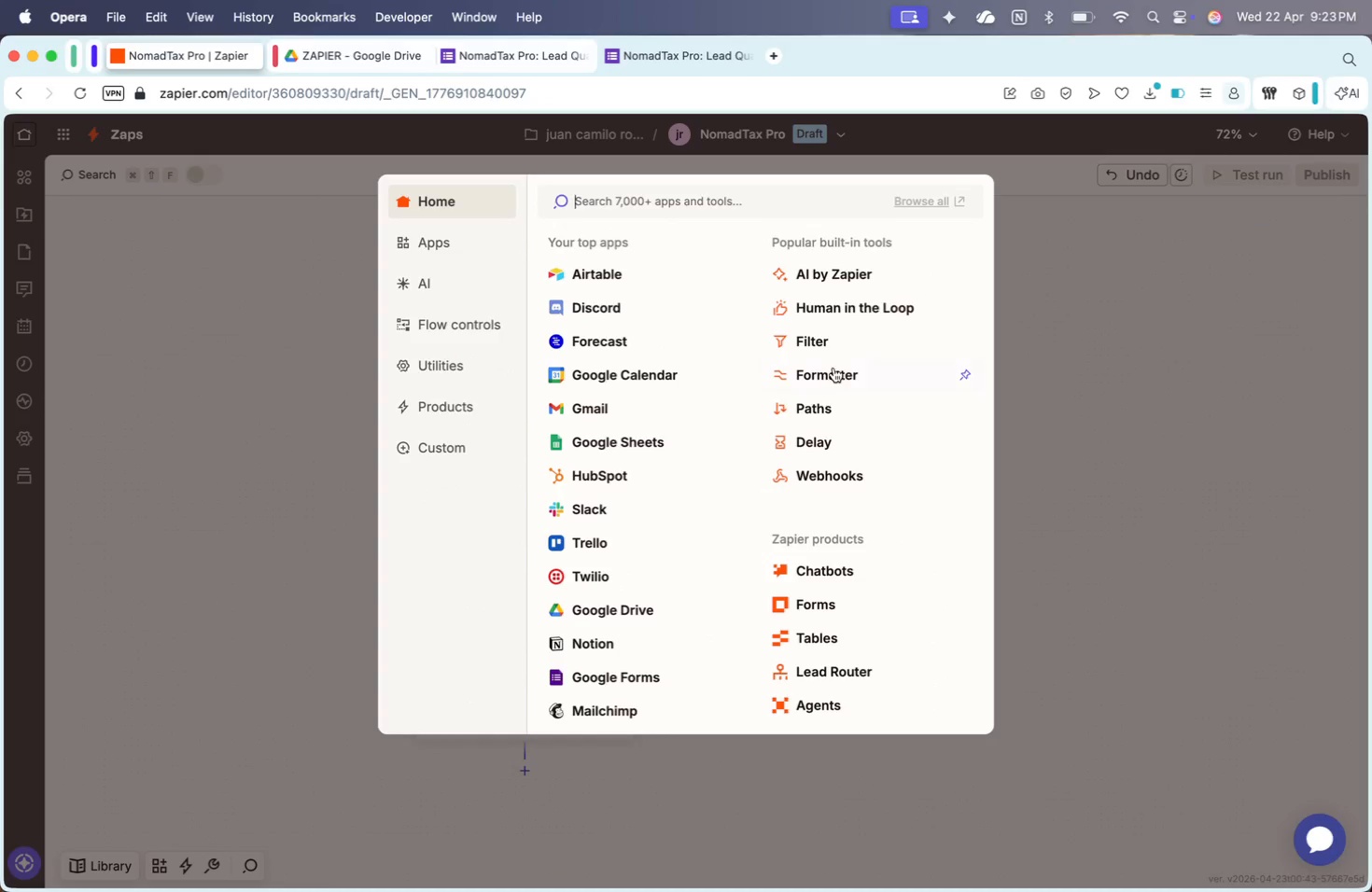 
left_click([830, 374])
 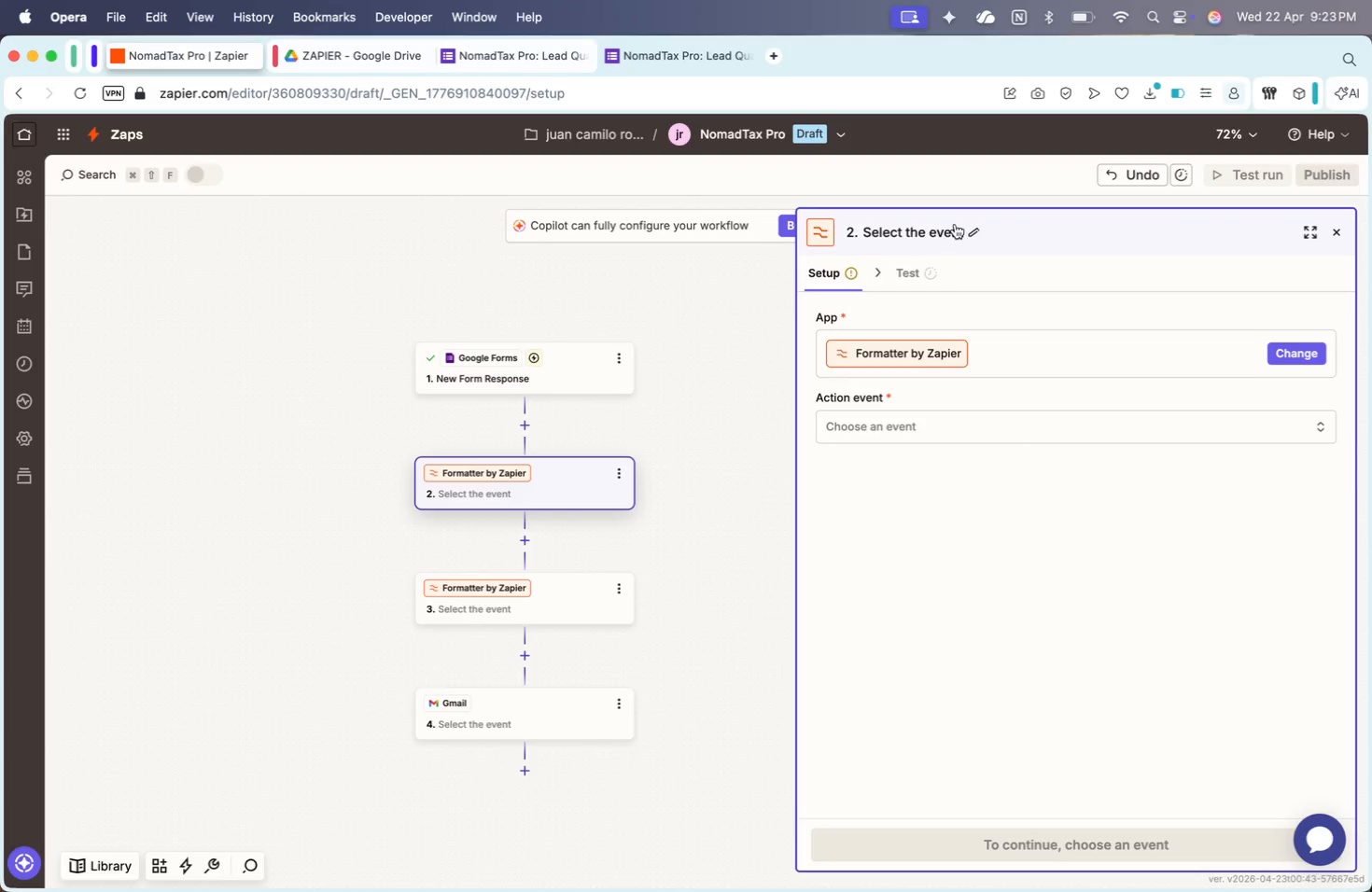 
left_click([968, 229])
 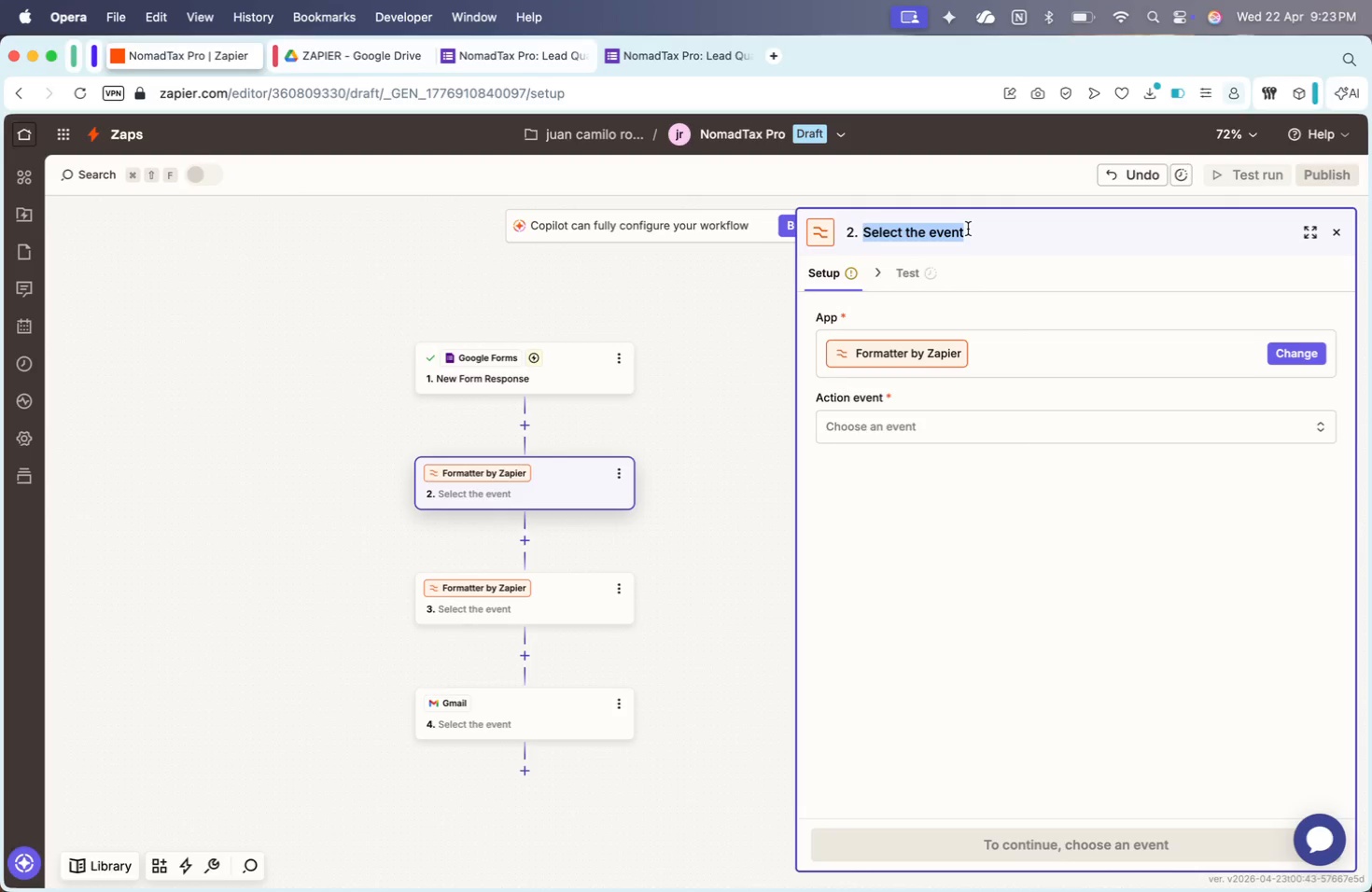 
type(NA)
key(Backspace)
type(A)
key(Backspace)
type(ame FOrmatting)
 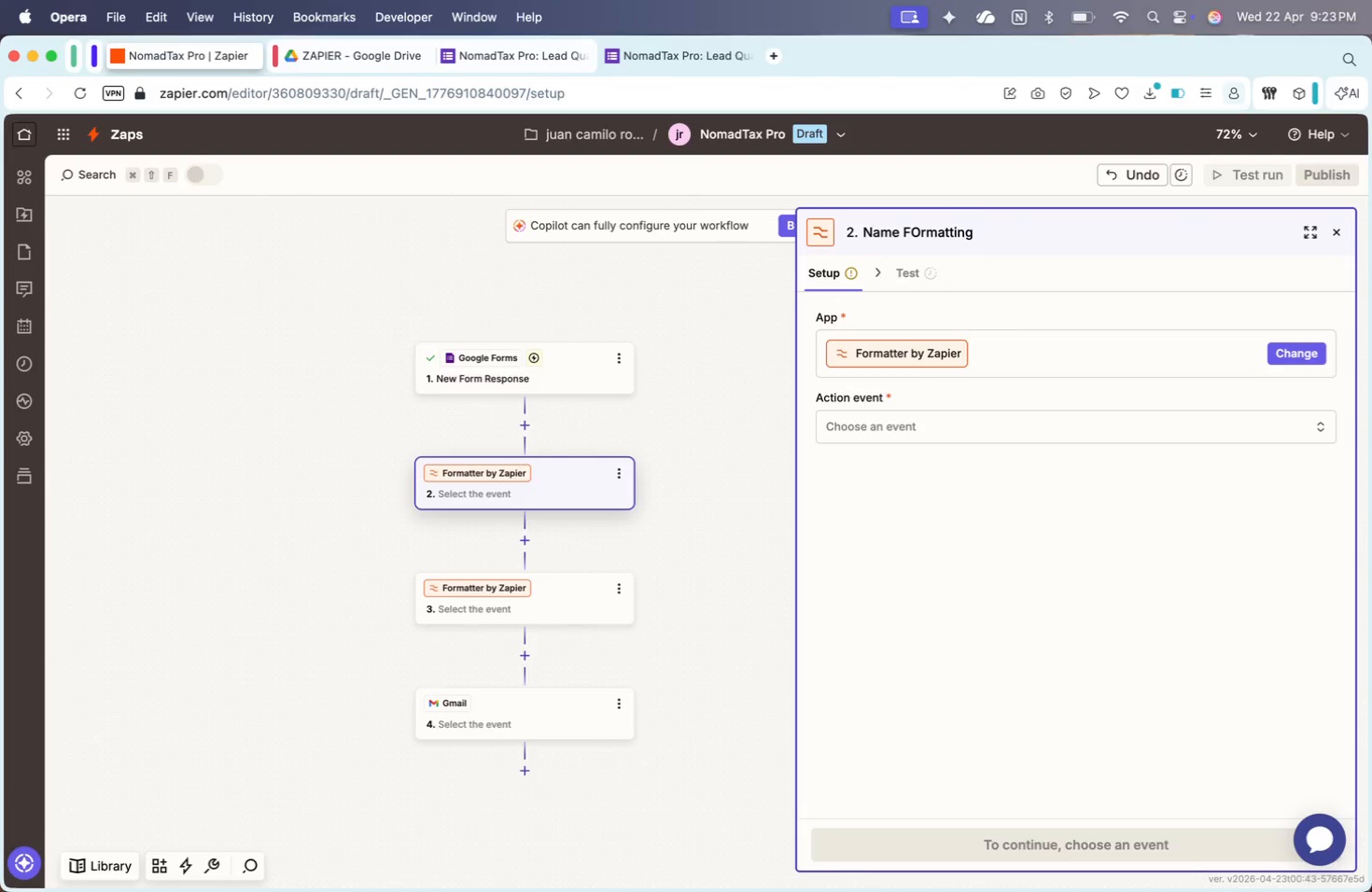 
key(Alt+AltRight)
 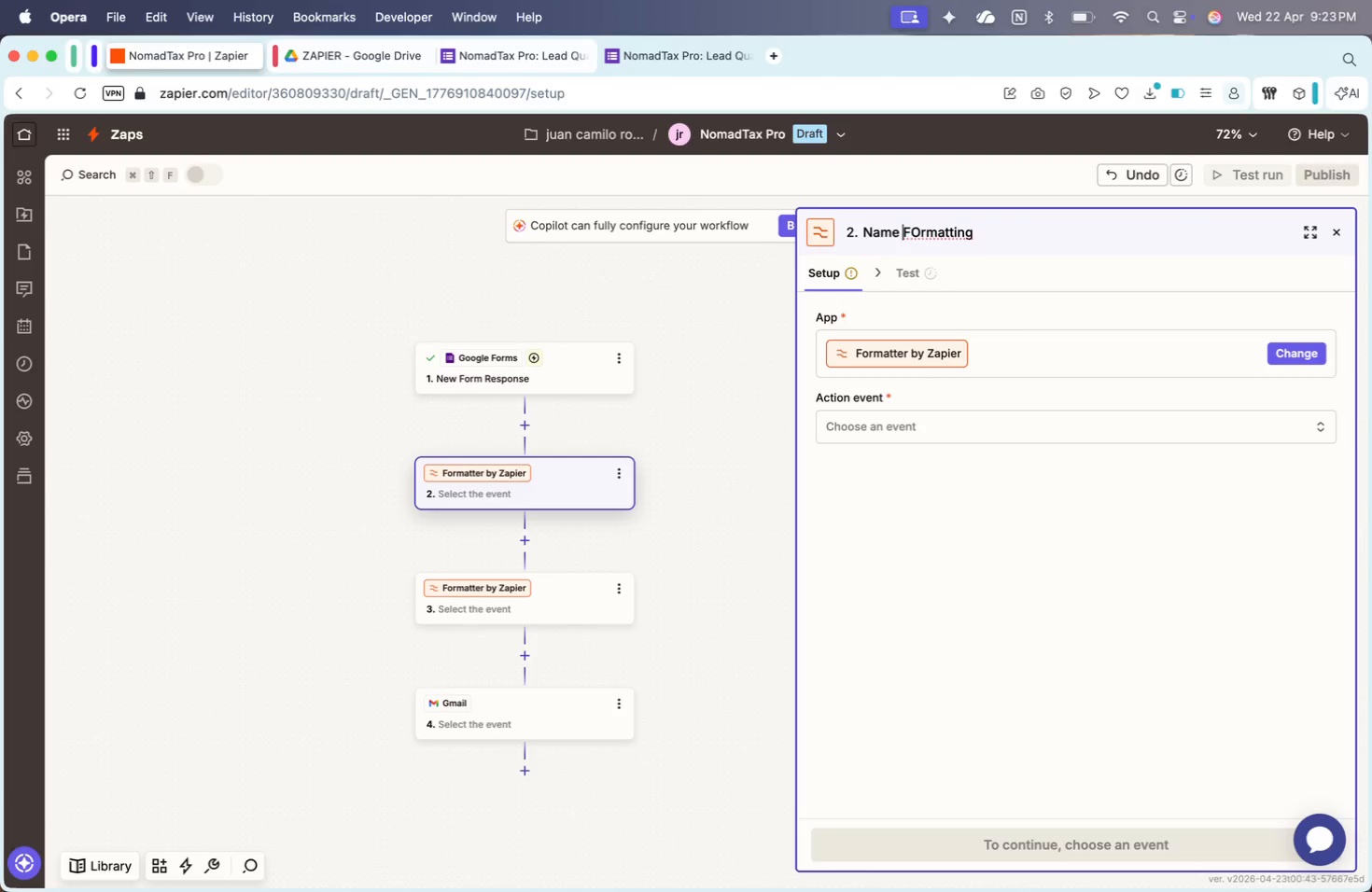 
key(Alt+ArrowLeft)
 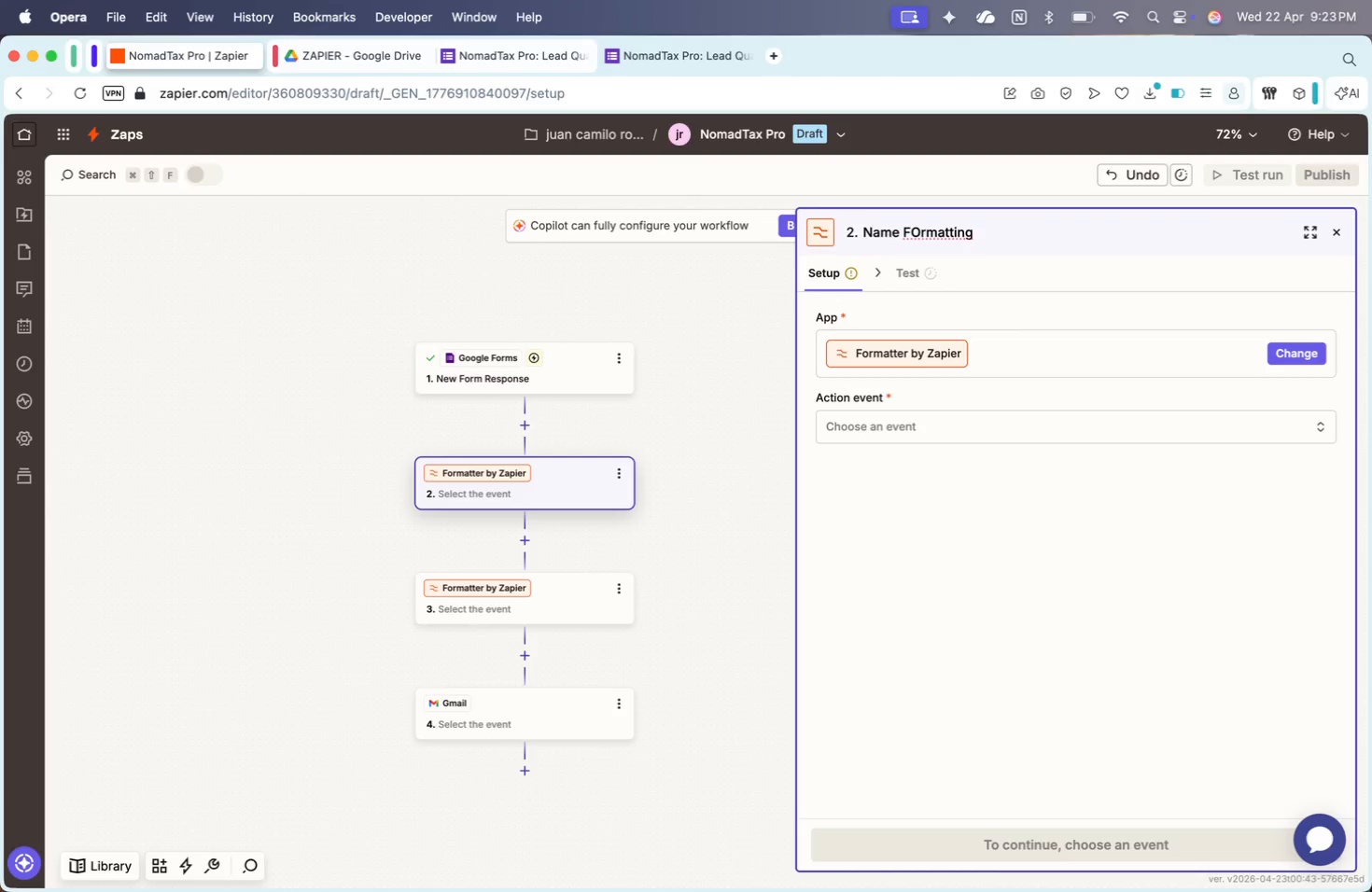 
key(ArrowRight)
 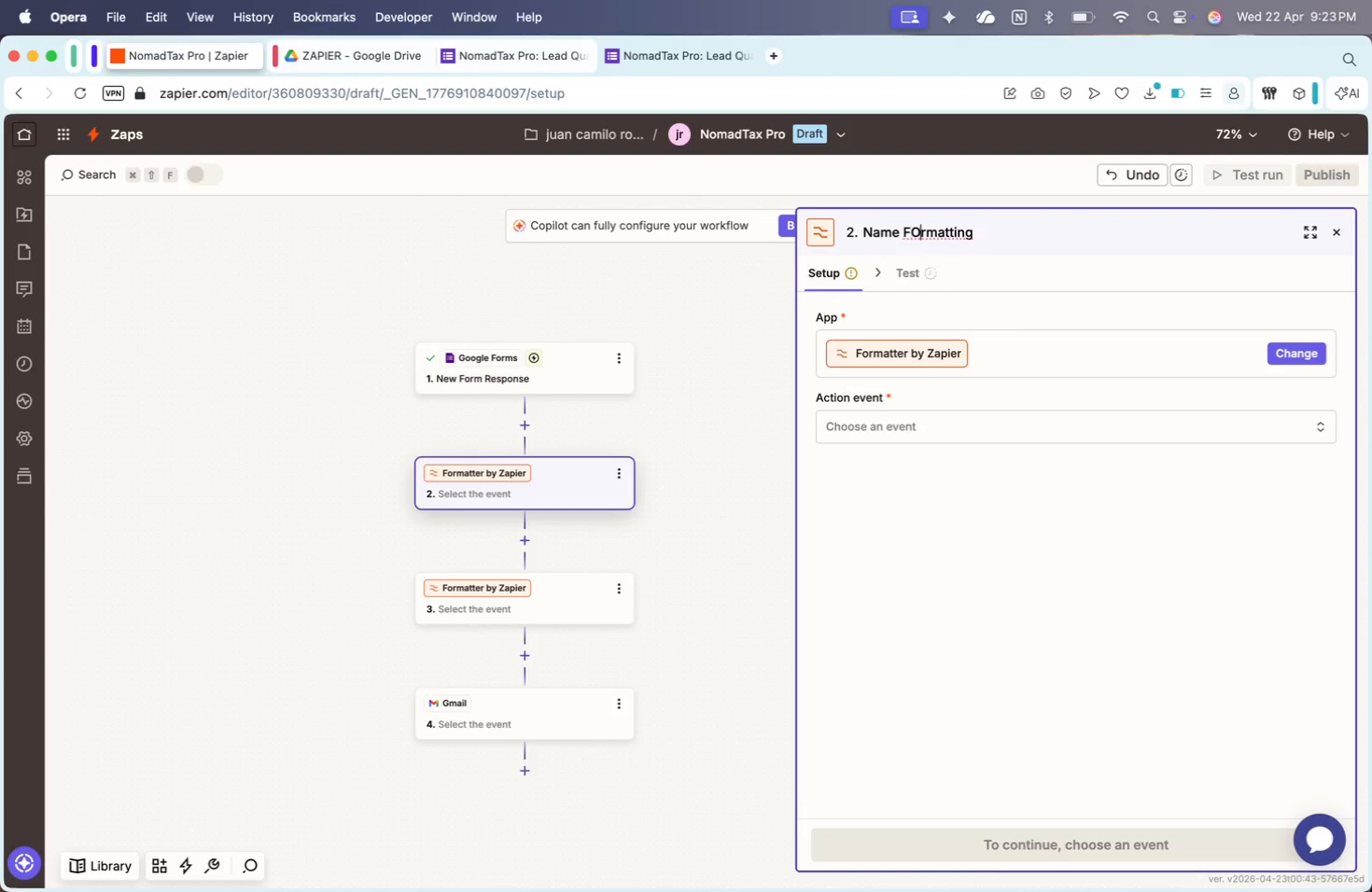 
key(ArrowRight)
 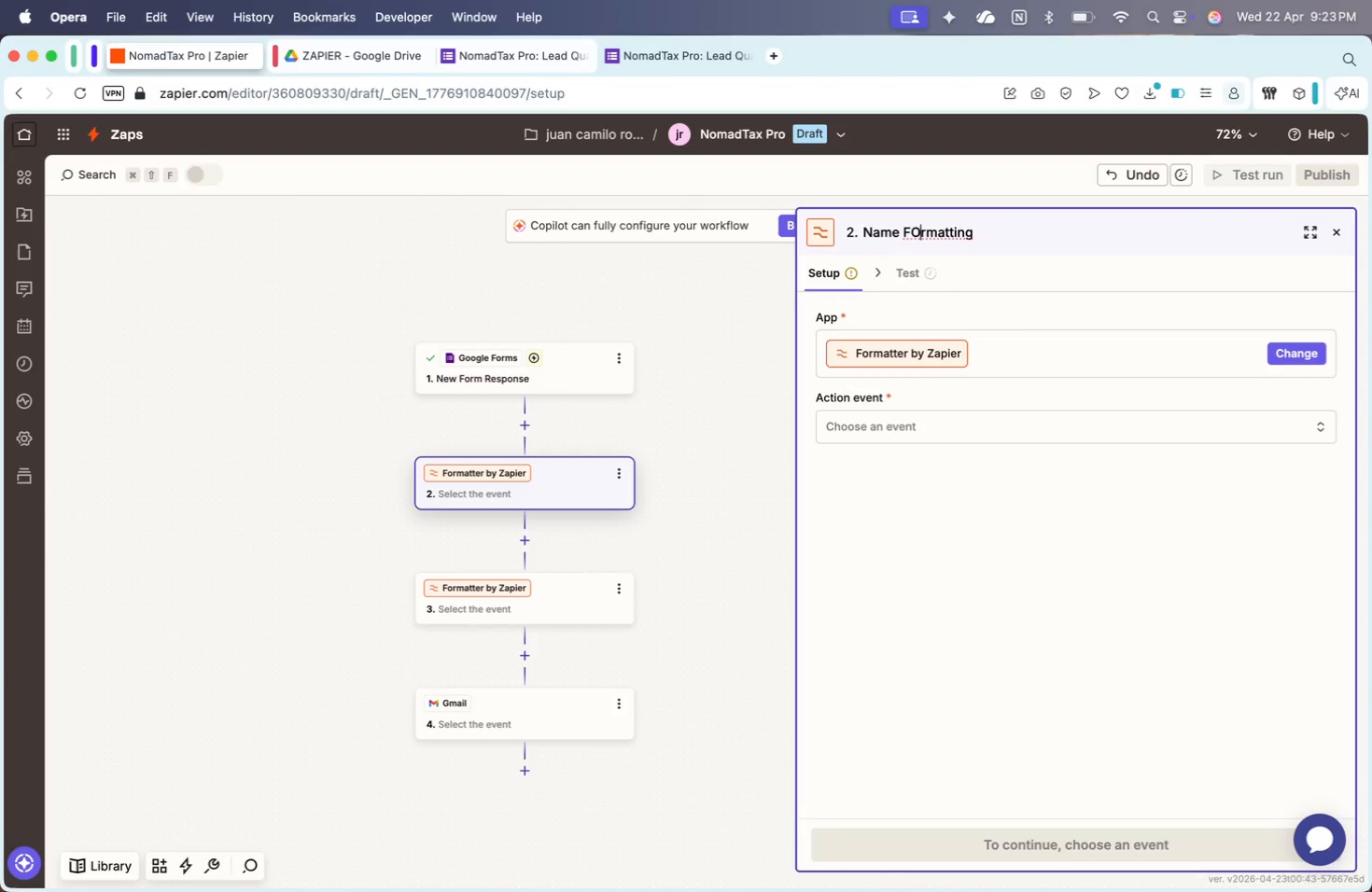 
key(Backspace)
 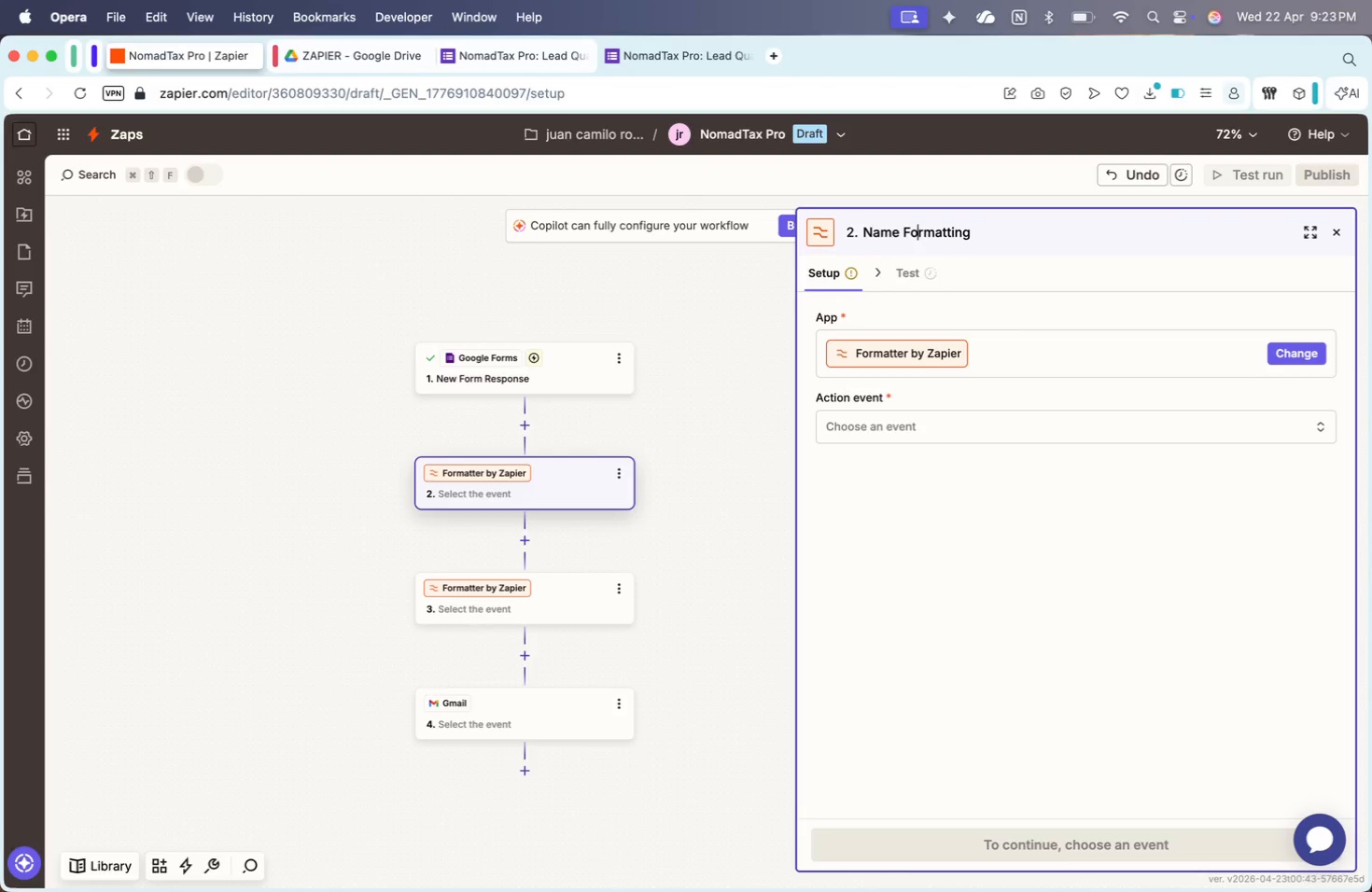 
key(O)
 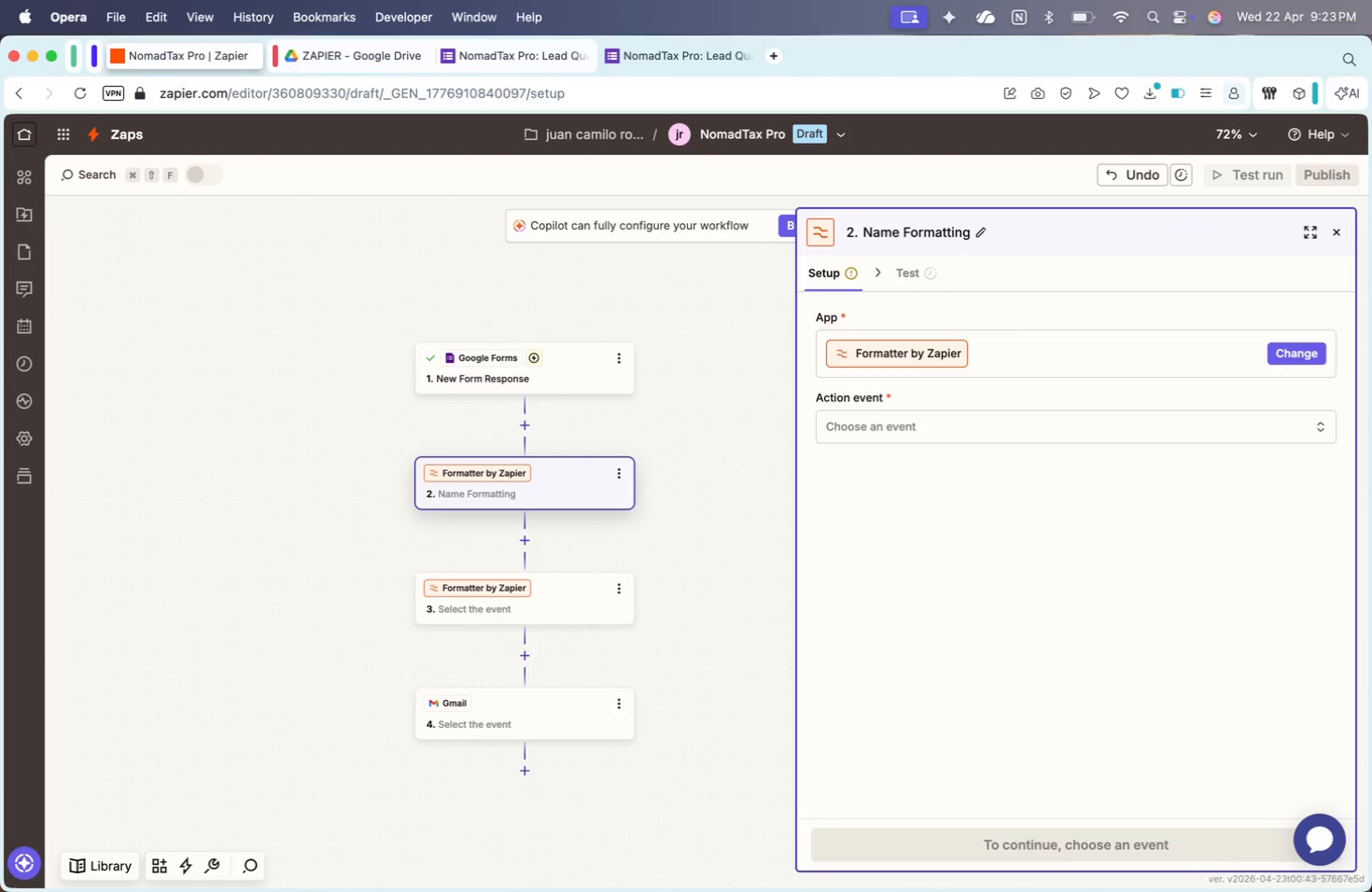 
key(Enter)
 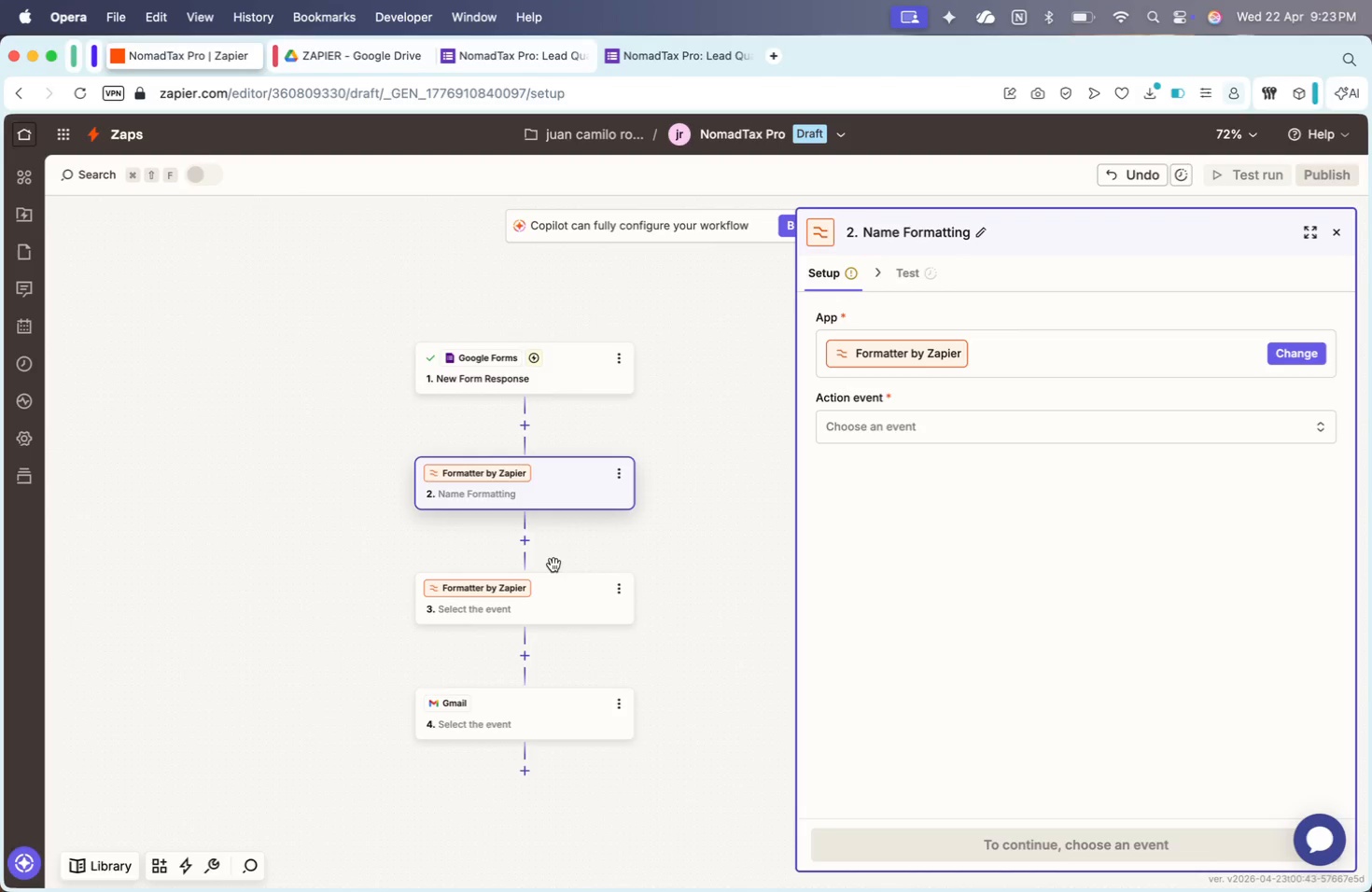 
left_click([563, 584])
 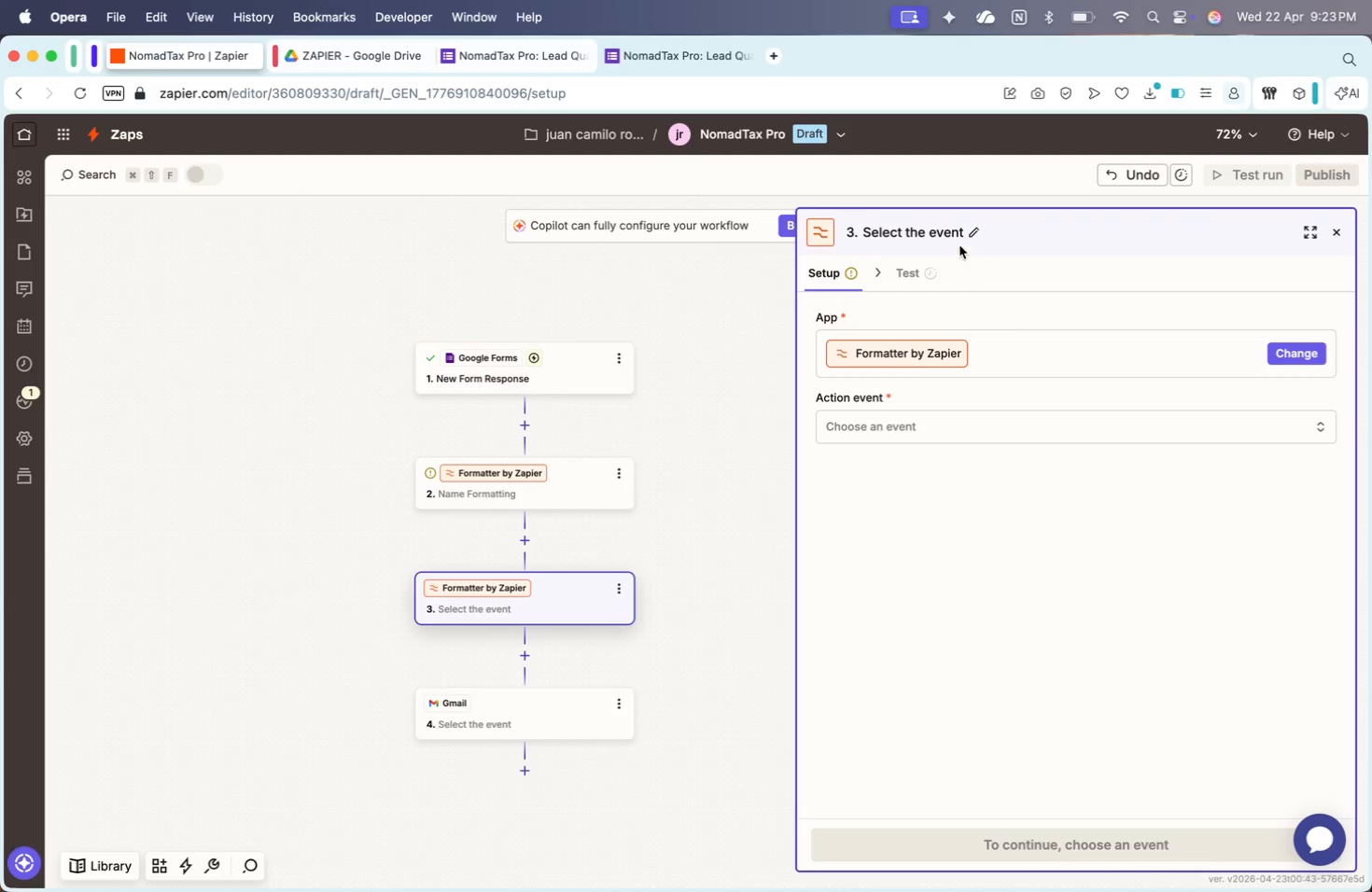 
left_click([973, 232])
 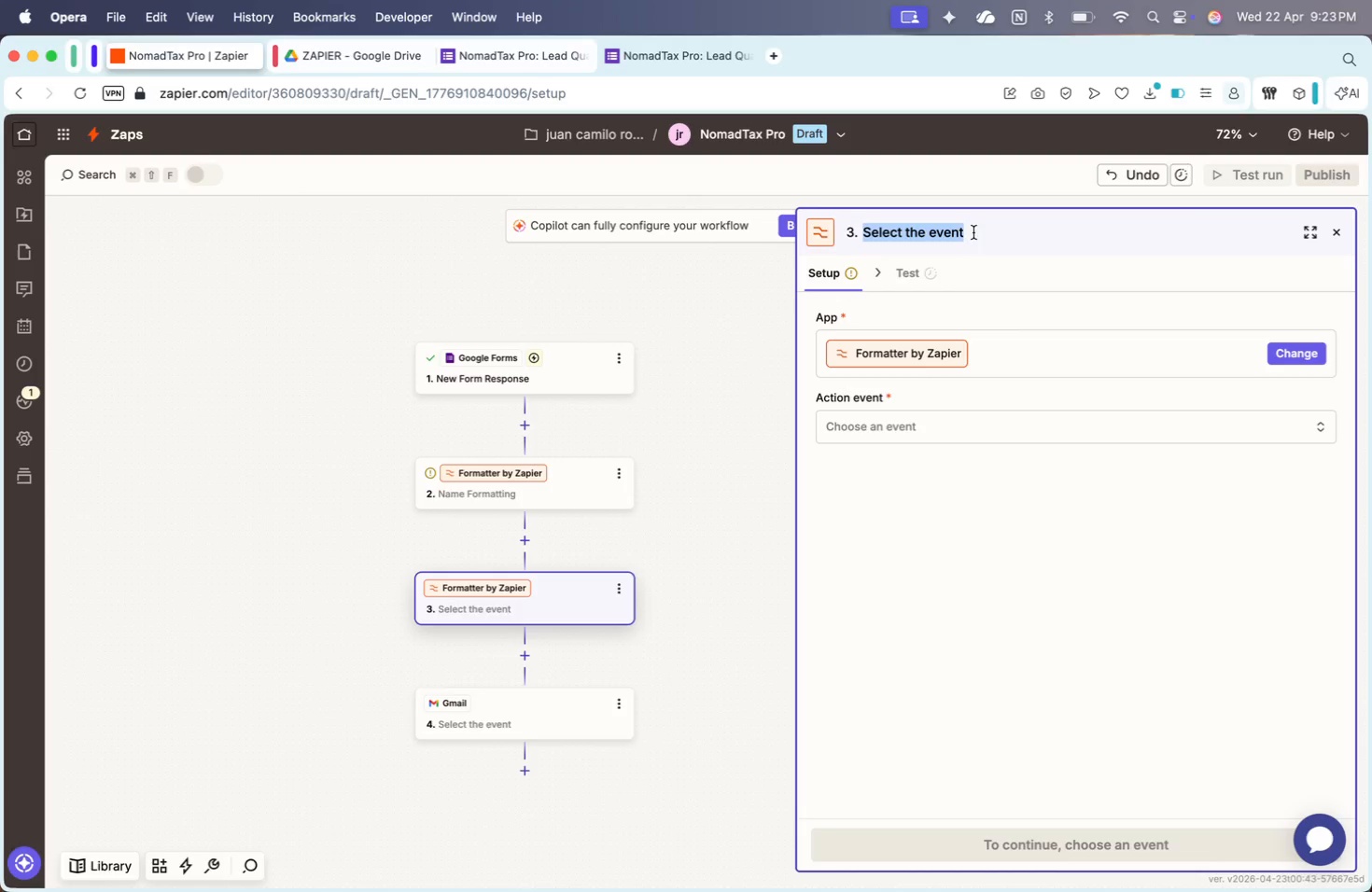 
type(Date Formatting)
 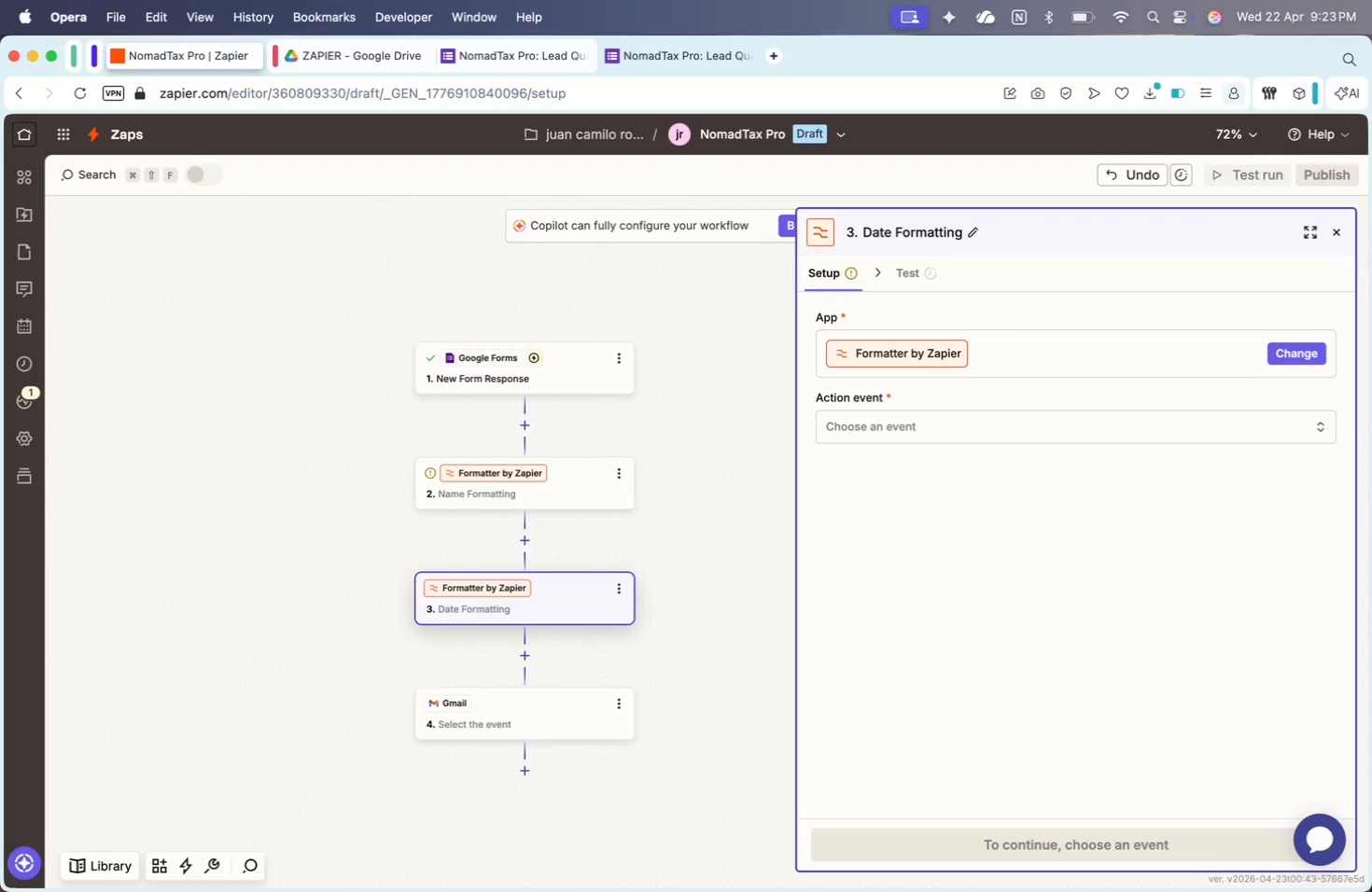 
key(Enter)
 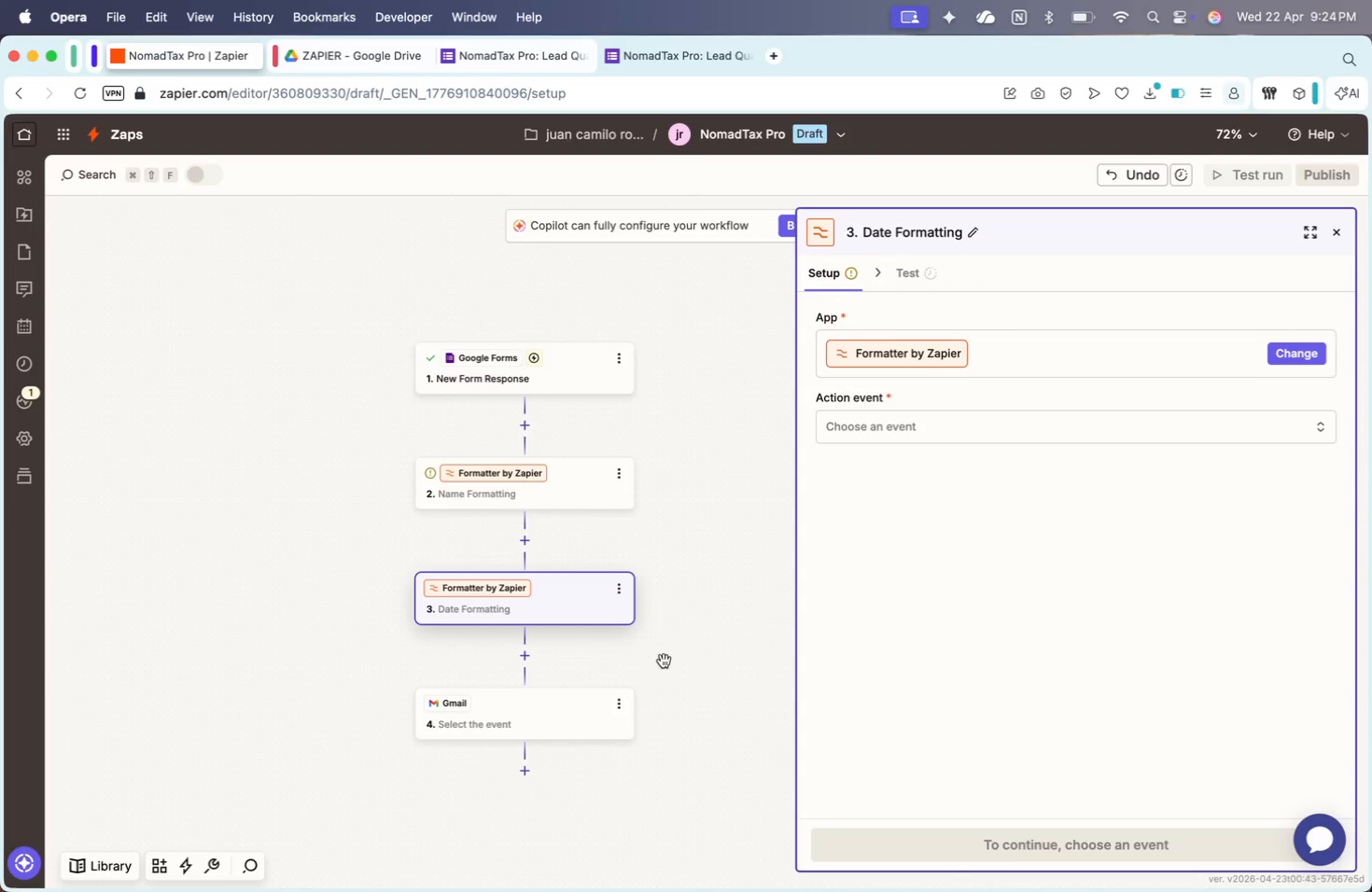 
left_click([576, 710])
 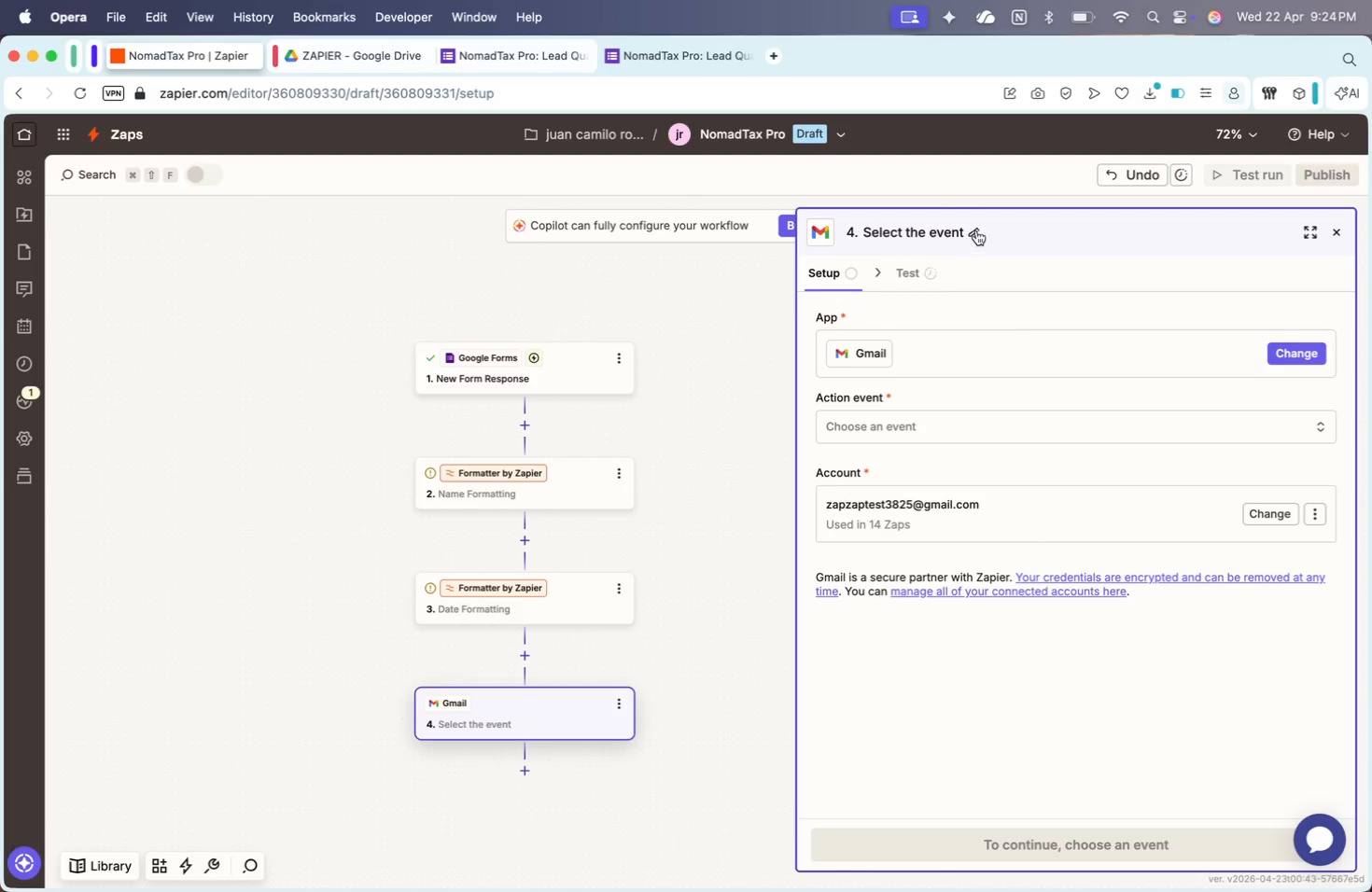 
left_click([975, 230])
 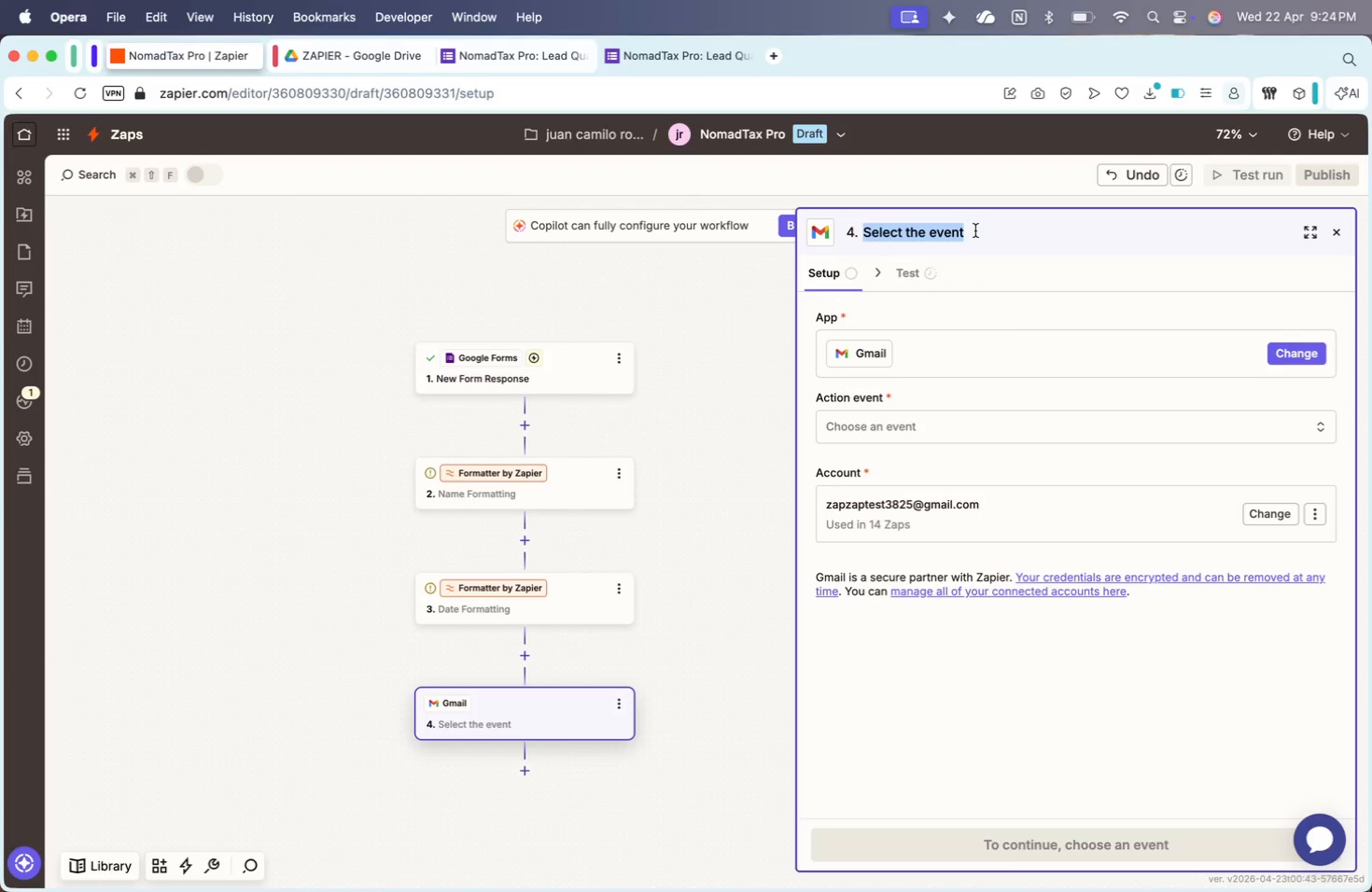 
type(nEXT)
key(Backspace)
key(Backspace)
key(Backspace)
key(Backspace)
key(Backspace)
type(Nest st)
key(Backspace)
key(Backspace)
type(S)
key(Backspace)
key(Backspace)
key(Backspace)
key(Backspace)
type(xt stepa)
key(Backspace)
type(s Emoa)
key(Backspace)
key(Backspace)
type(ails)
key(Backspace)
 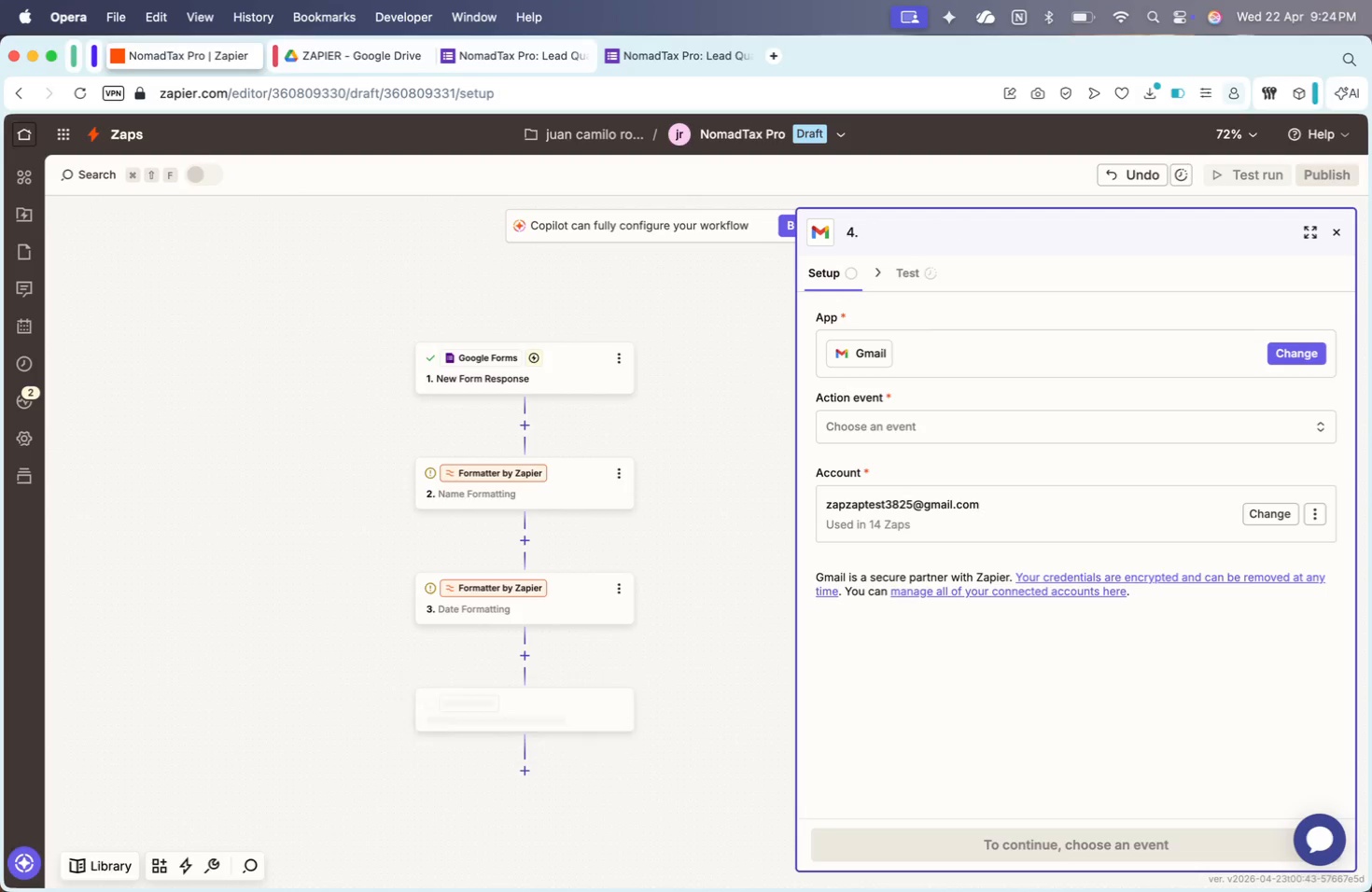 
key(Enter)
 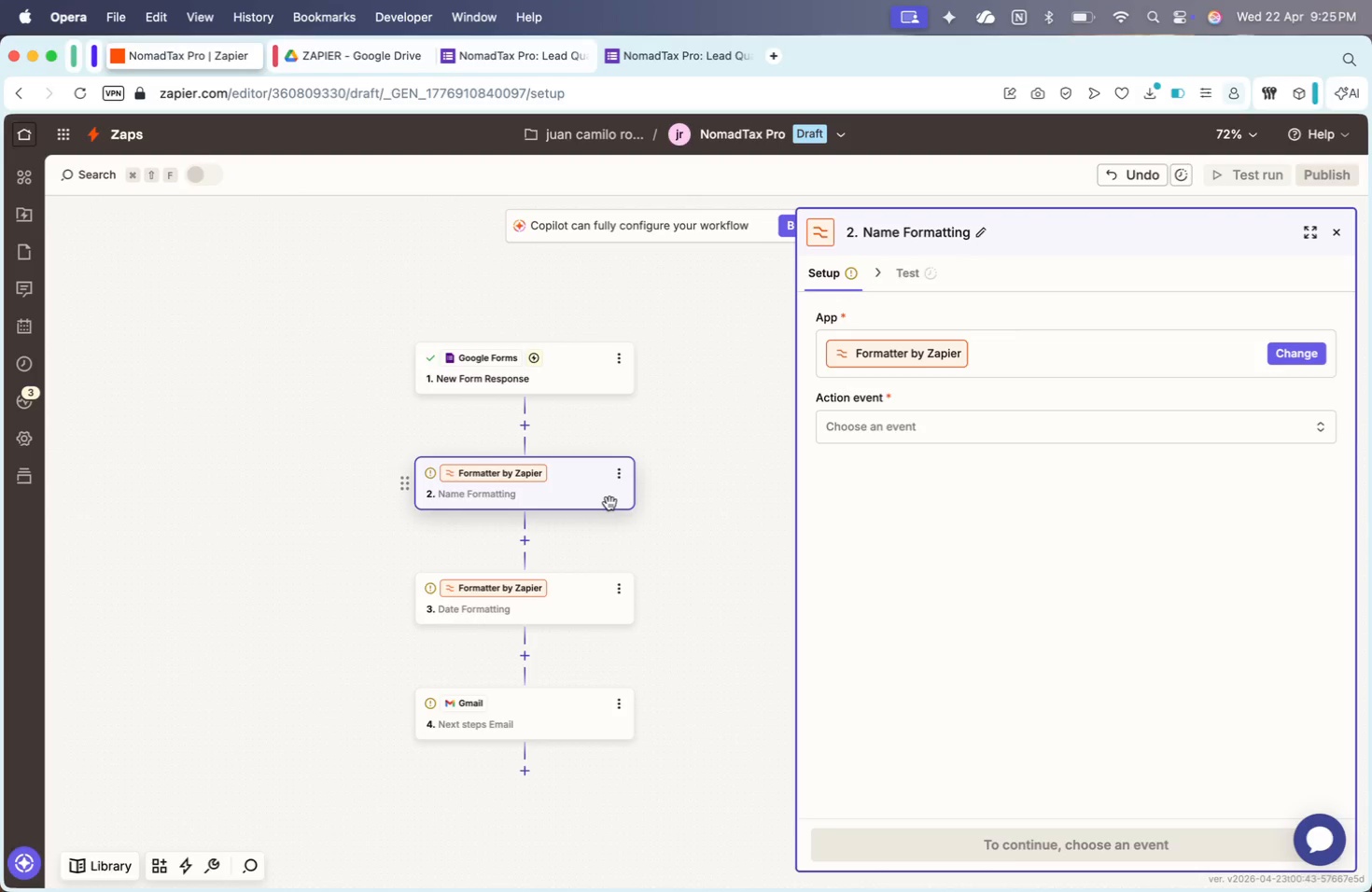 
wait(68.63)
 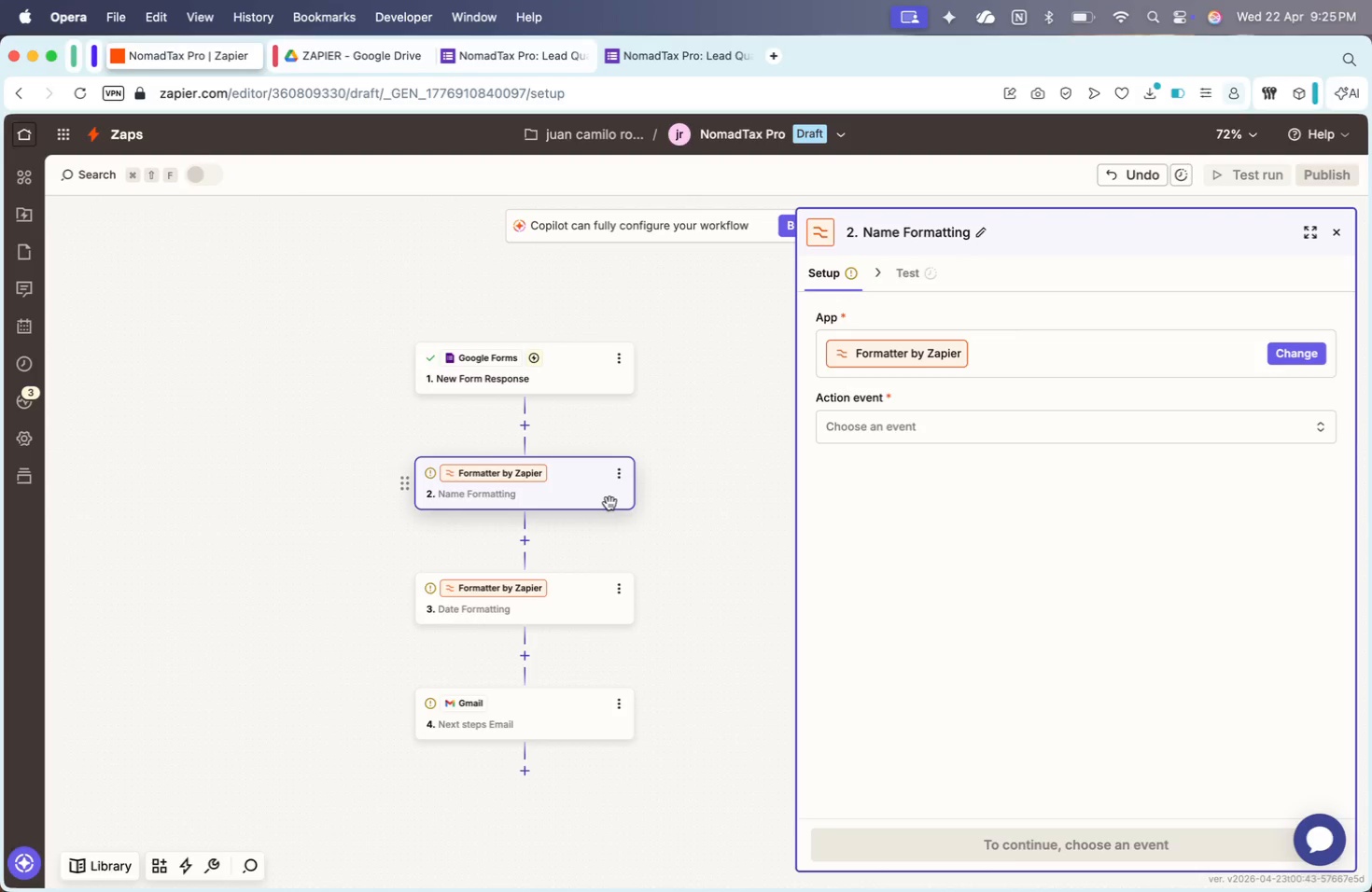 
left_click([917, 424])
 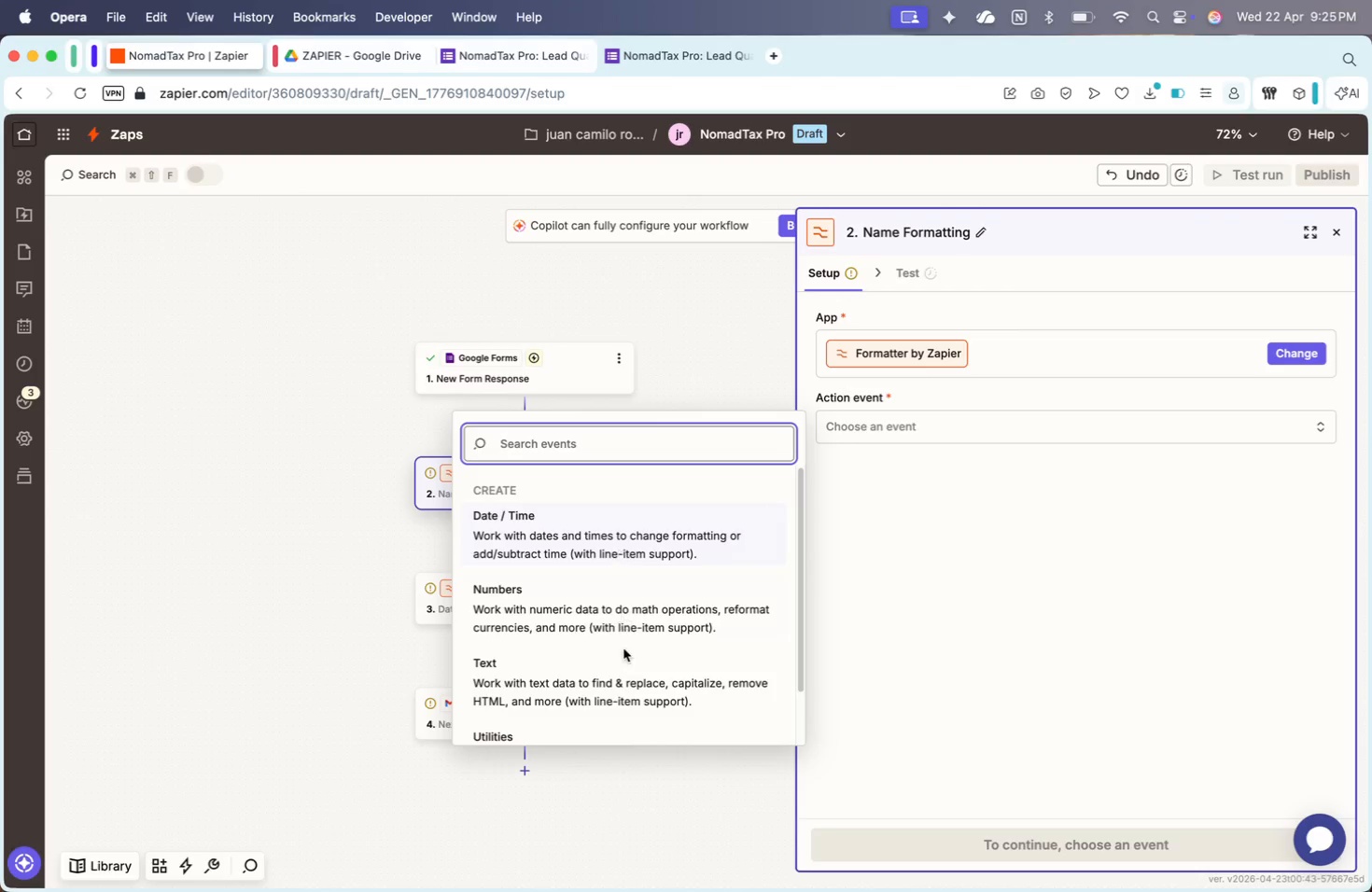 
left_click([608, 699])
 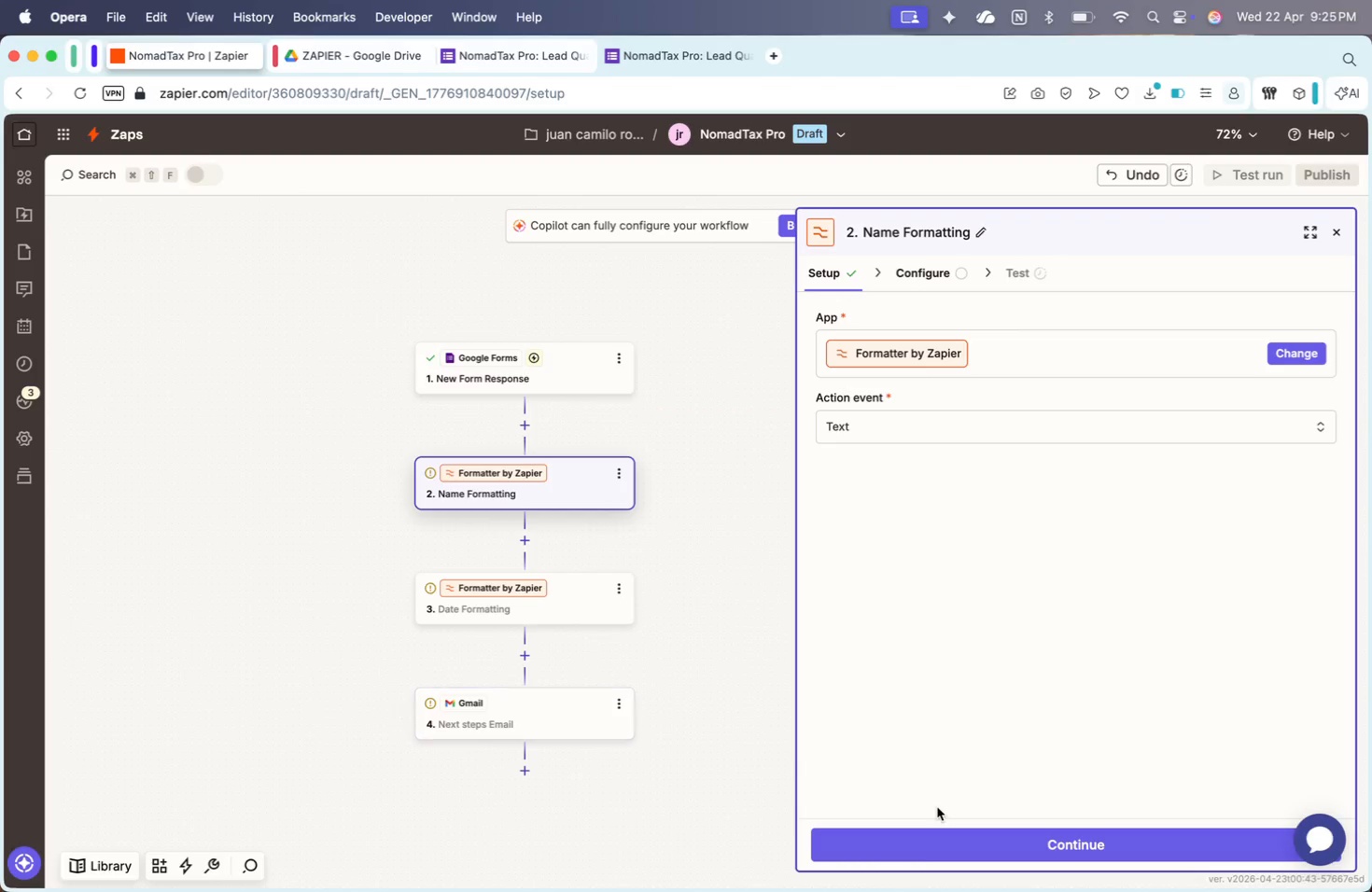 
left_click([930, 845])
 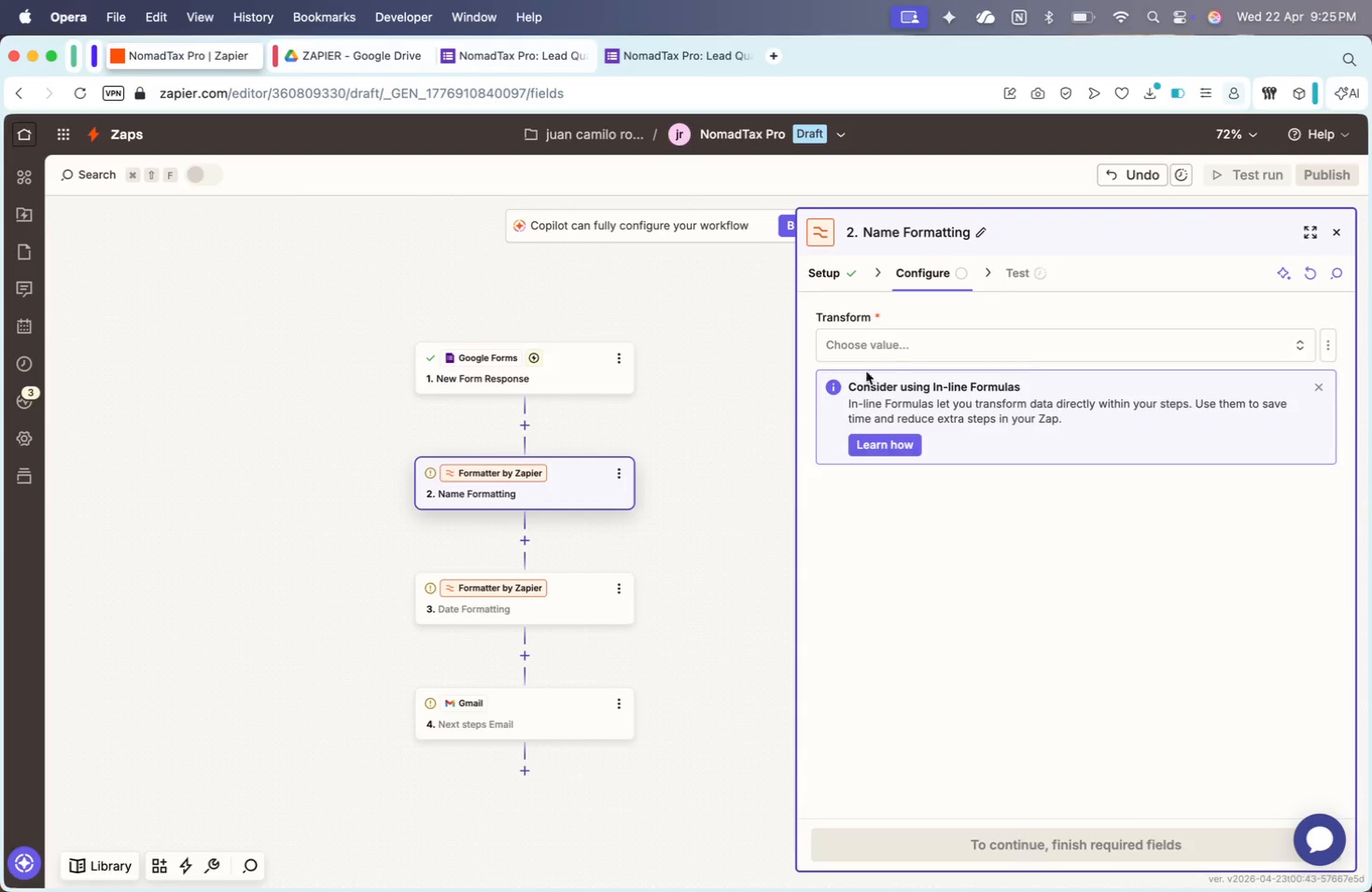 
left_click([896, 345])
 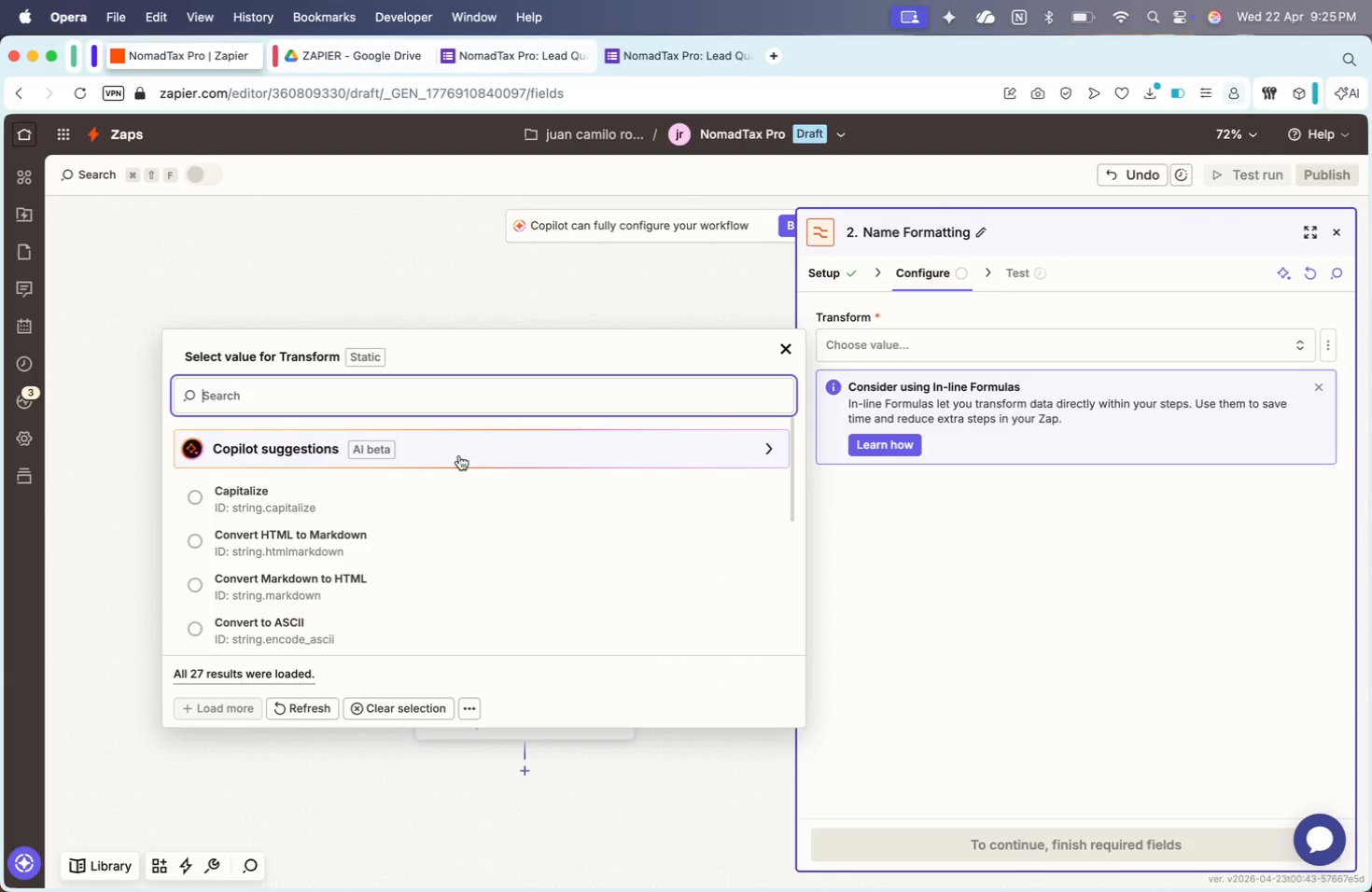 
scroll: coordinate [427, 494], scroll_direction: down, amount: 6.0
 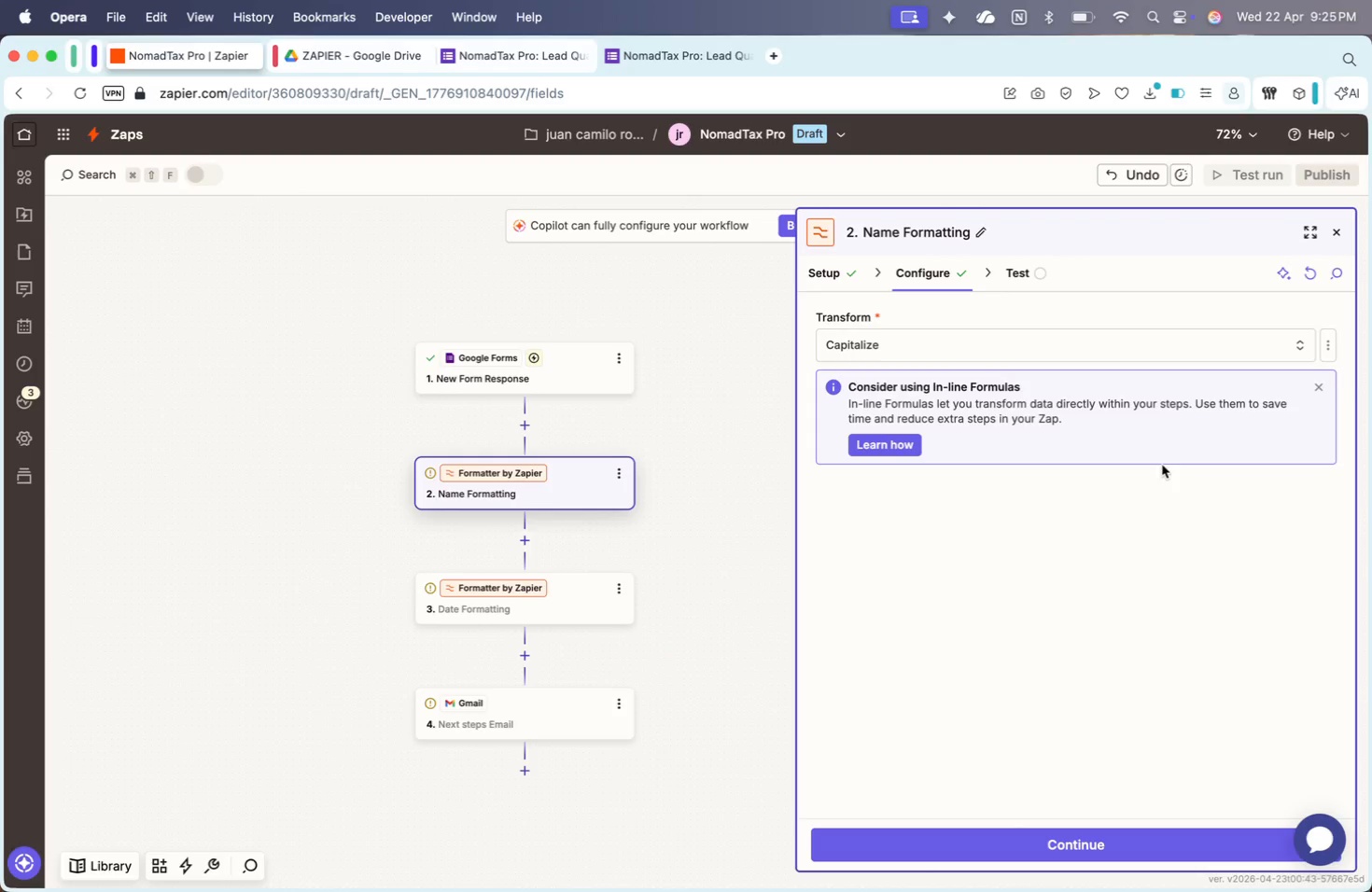 
left_click([1321, 387])
 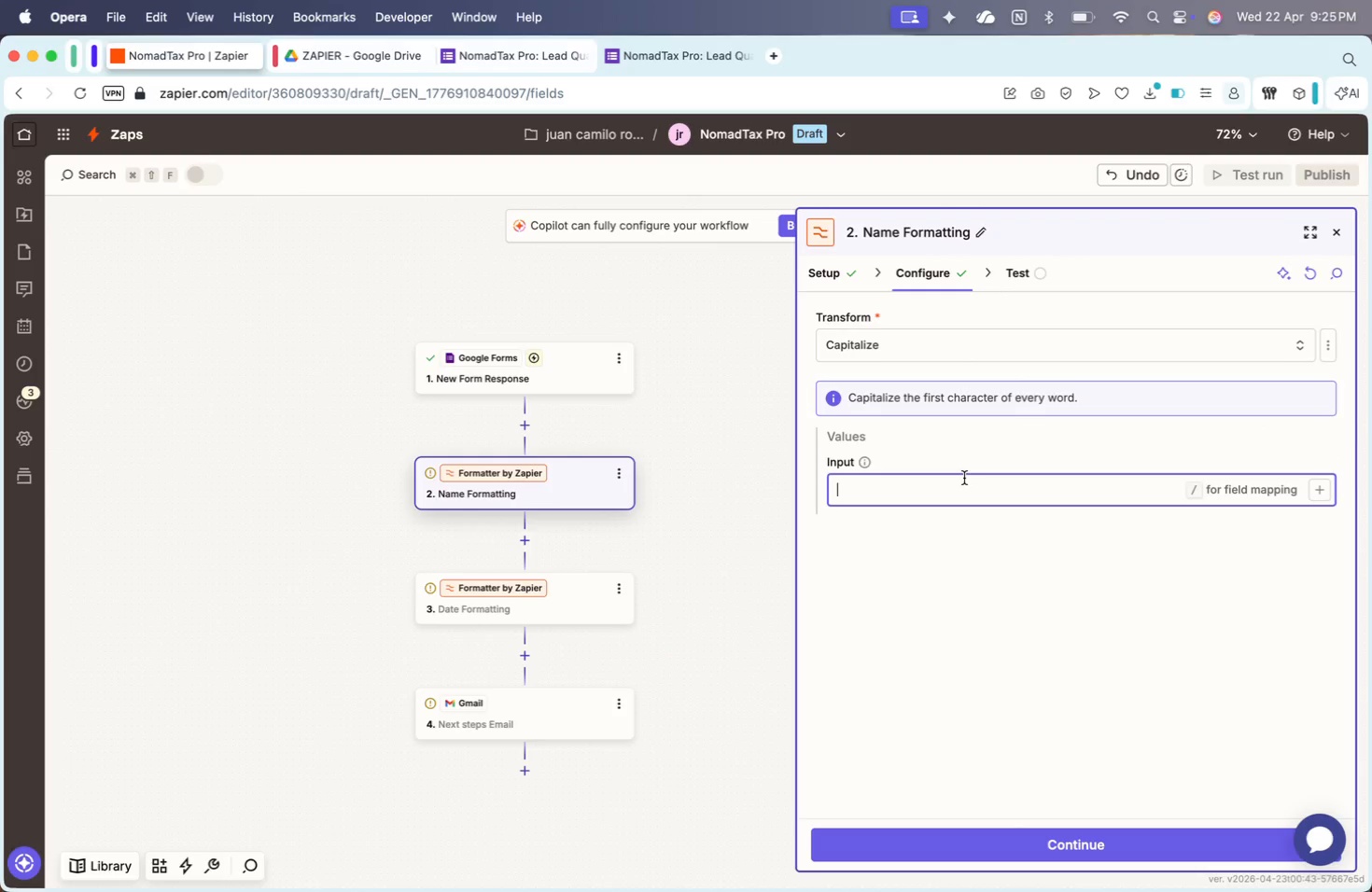 
key(Slash)
 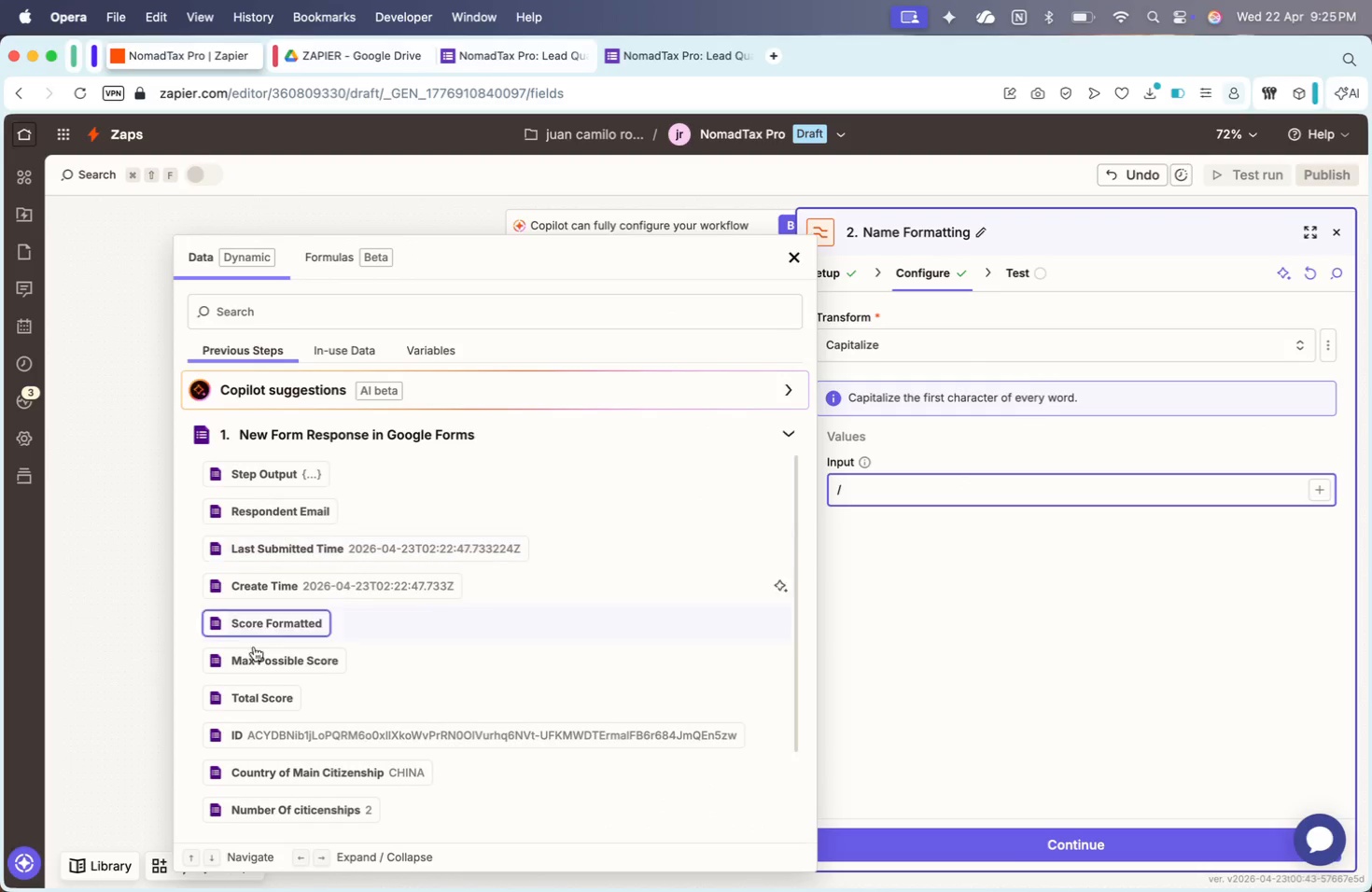 
scroll: coordinate [246, 676], scroll_direction: down, amount: 32.0
 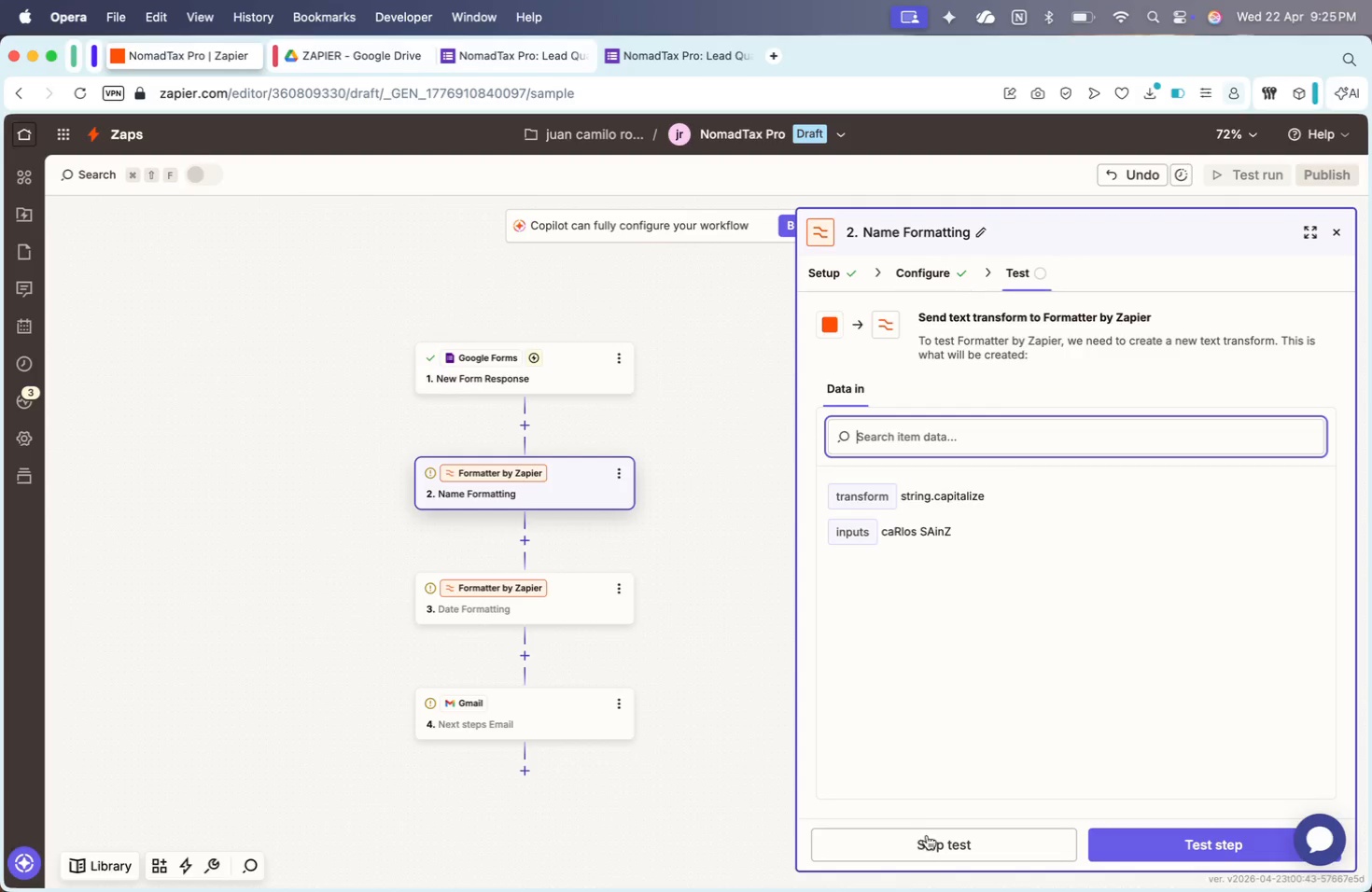 
left_click([1125, 844])
 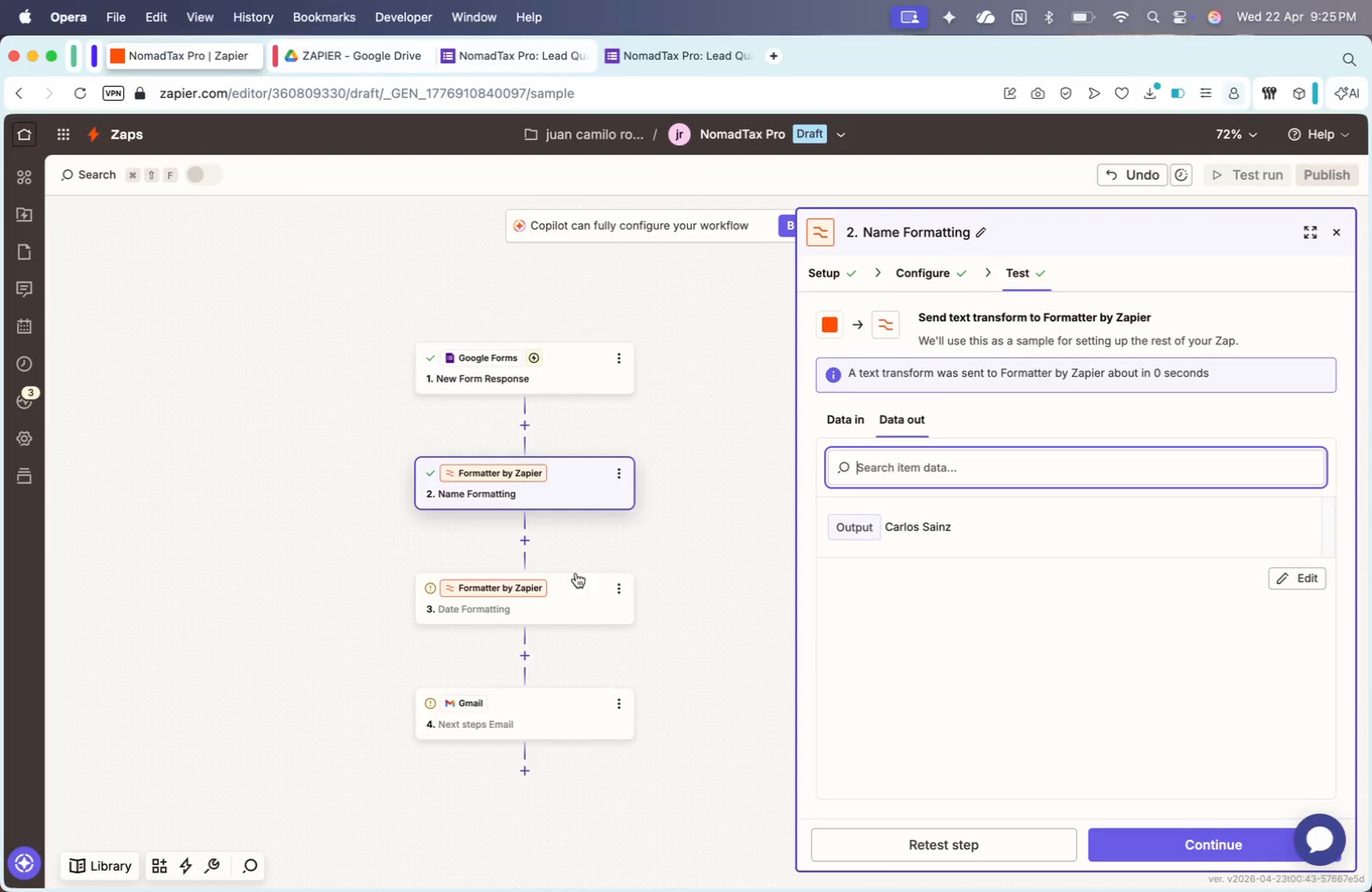 
left_click([561, 593])
 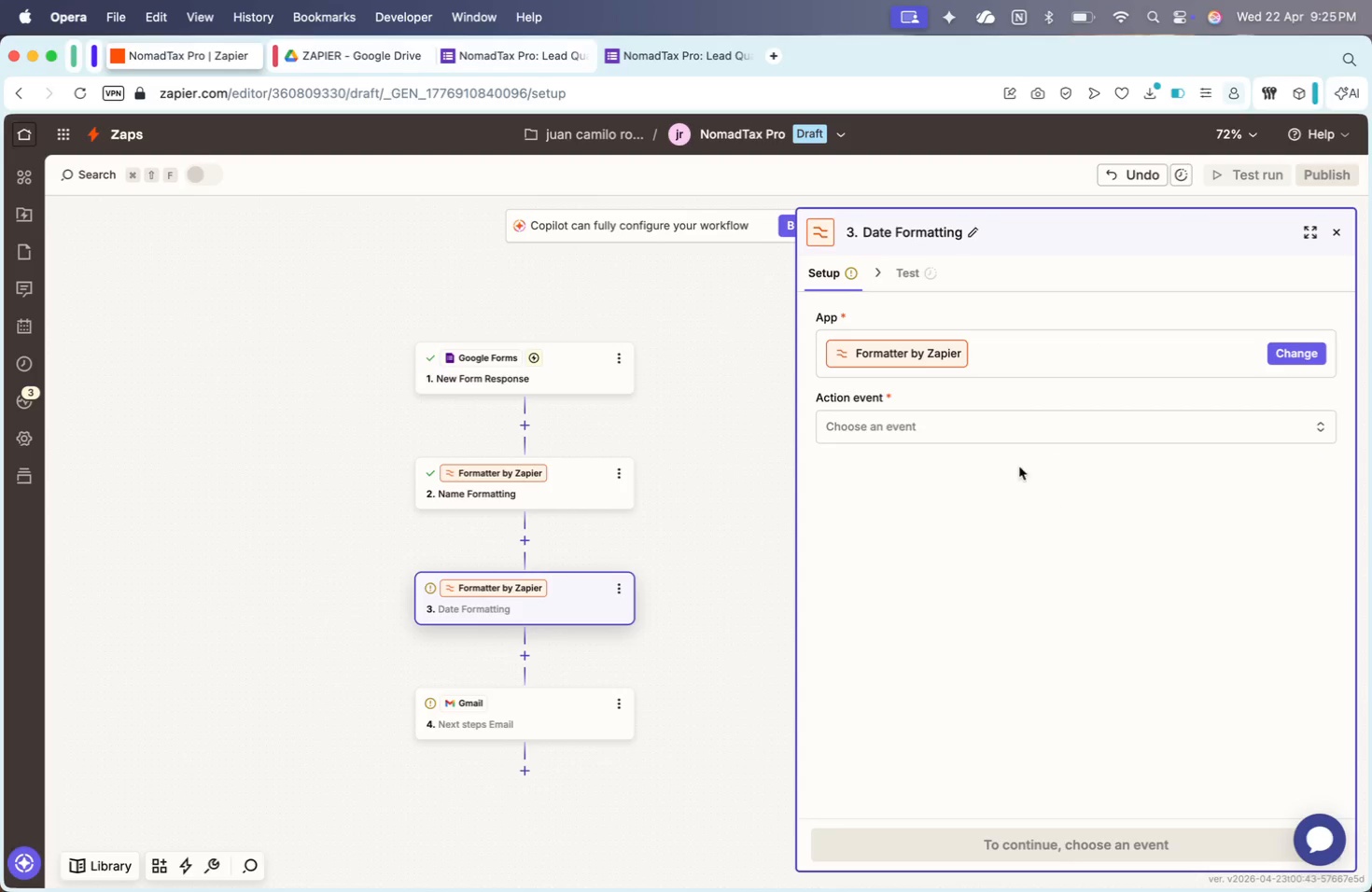 
left_click([955, 422])
 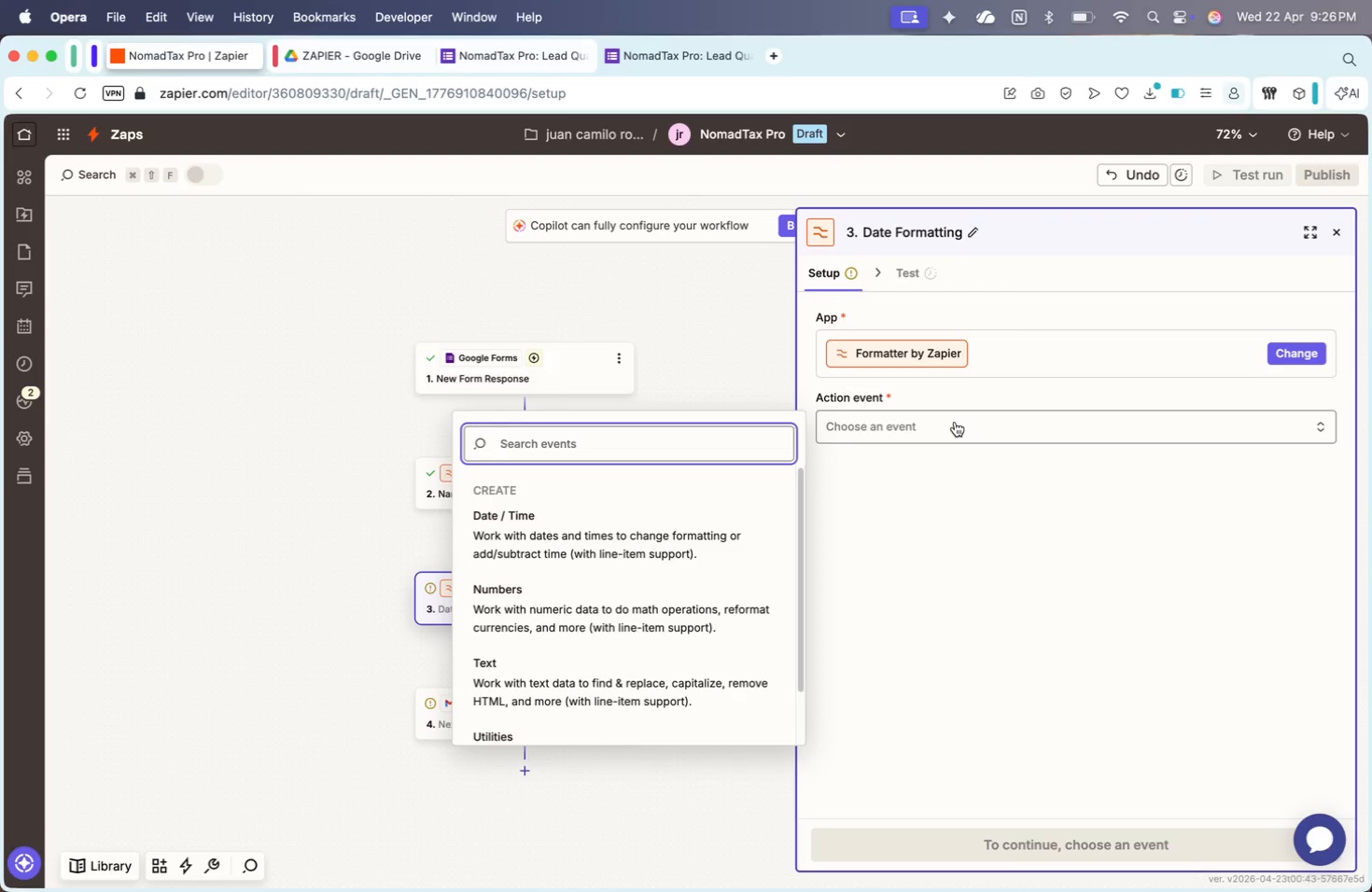 
wait(44.59)
 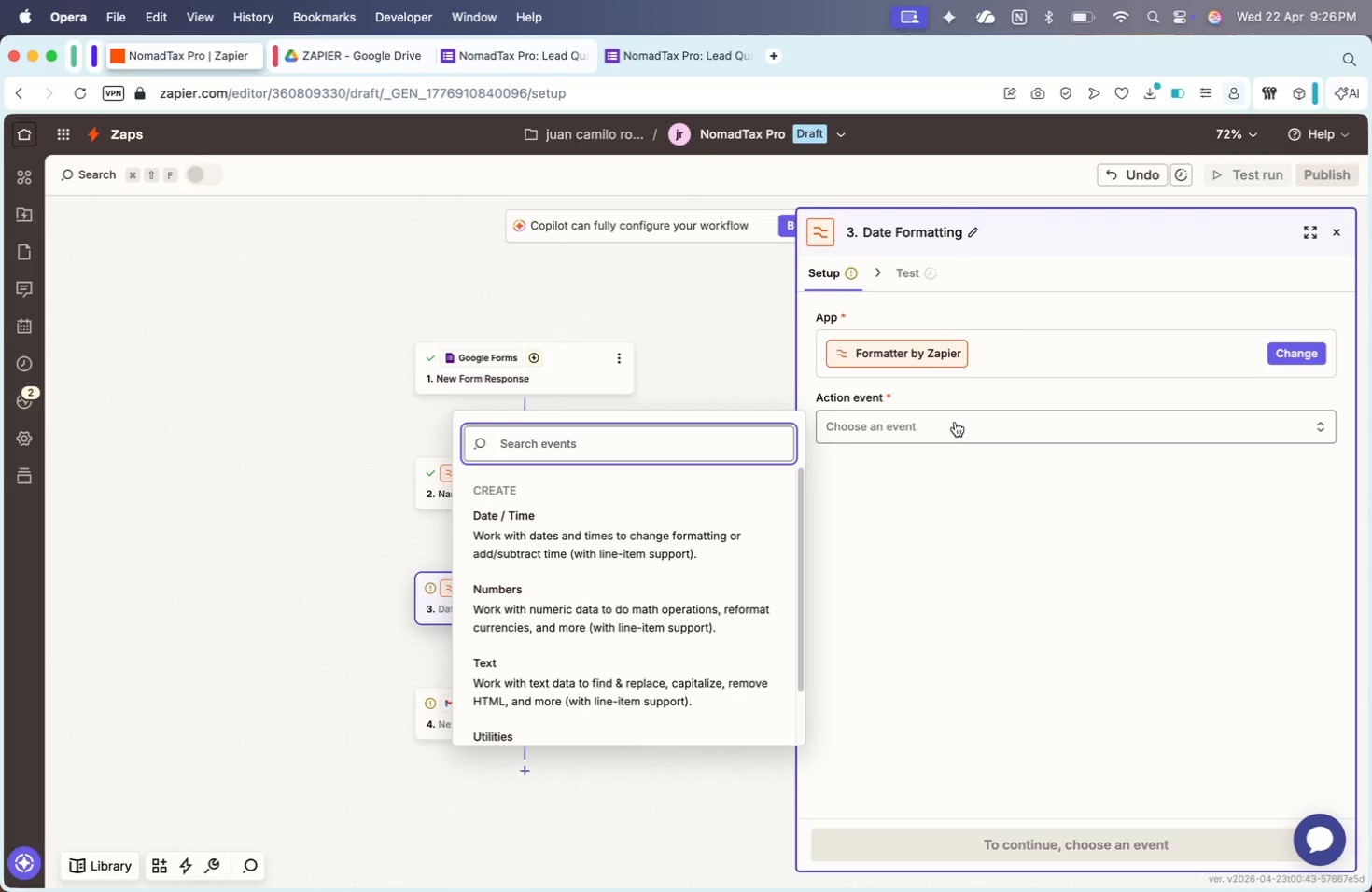 
left_click([618, 521])
 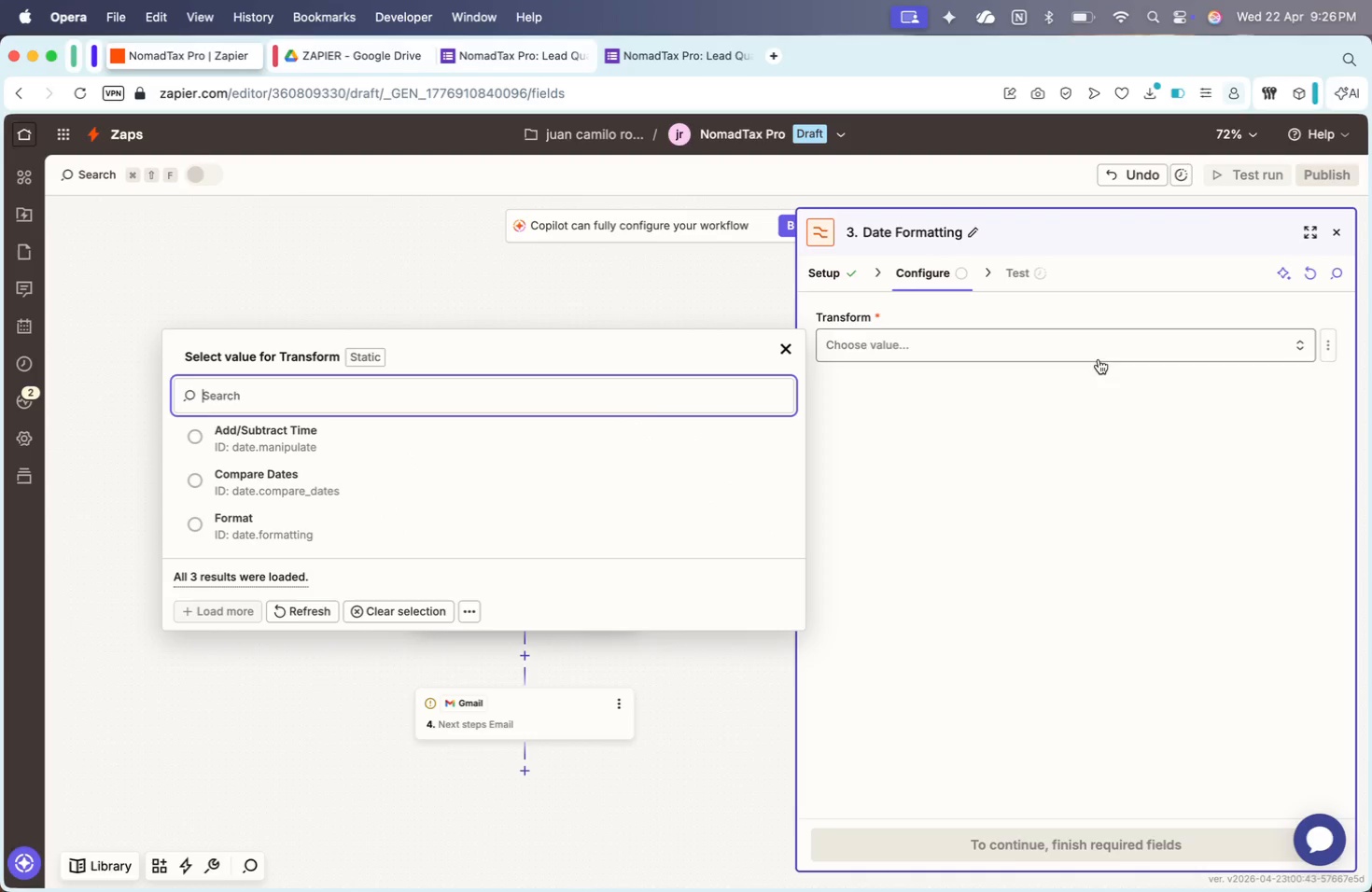 
wait(5.18)
 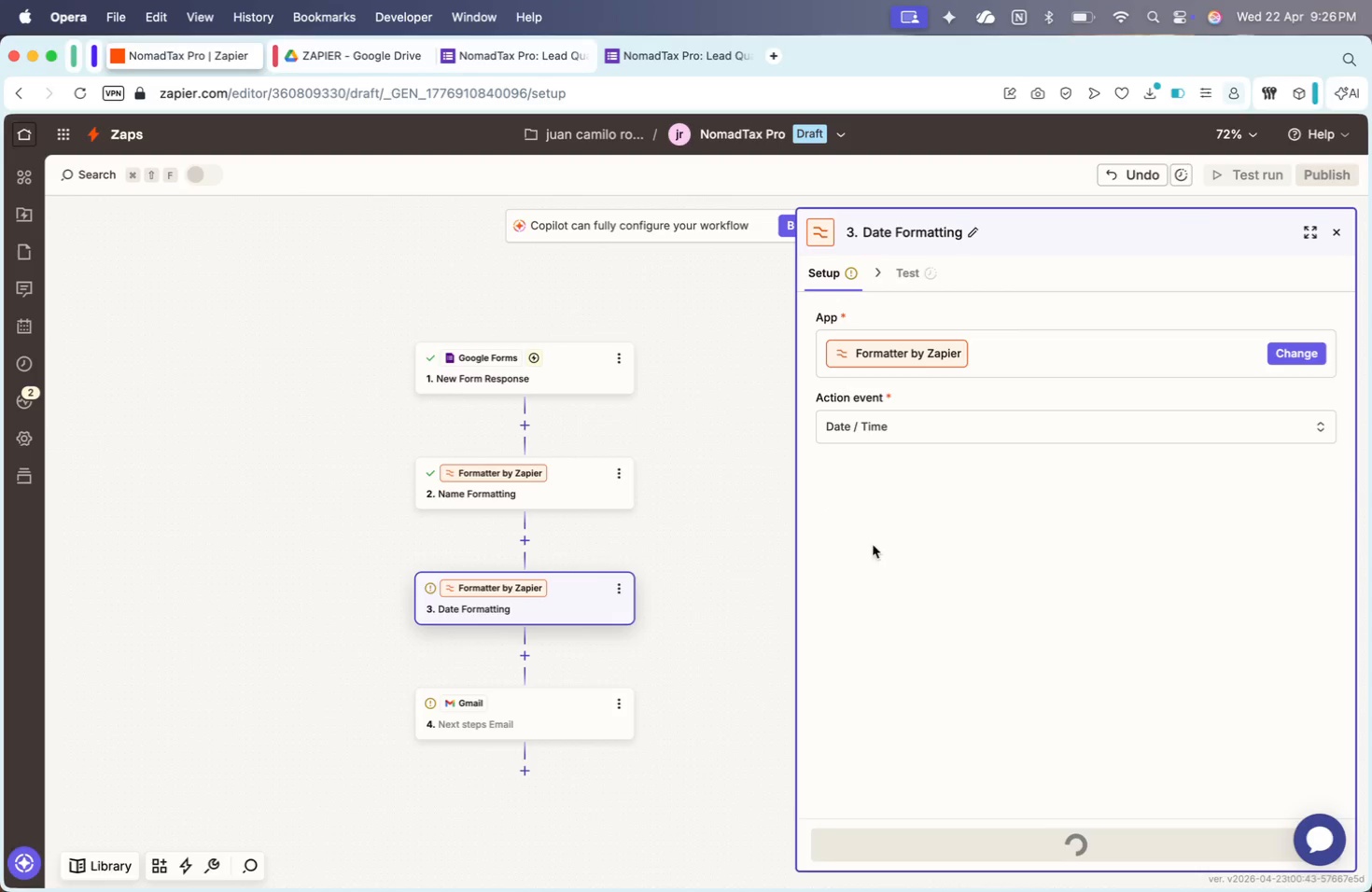 
left_click([303, 526])
 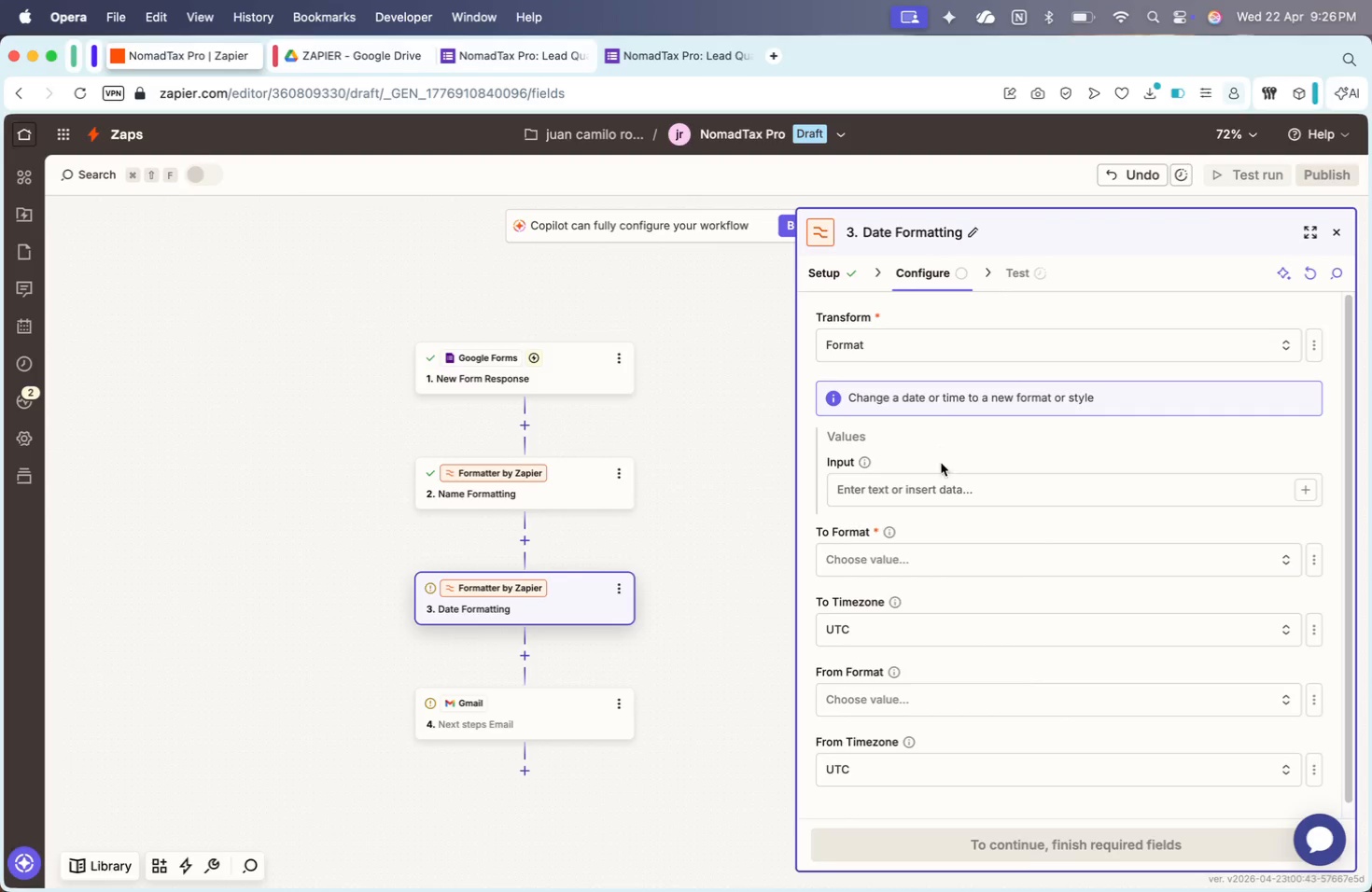 
key(Slash)
 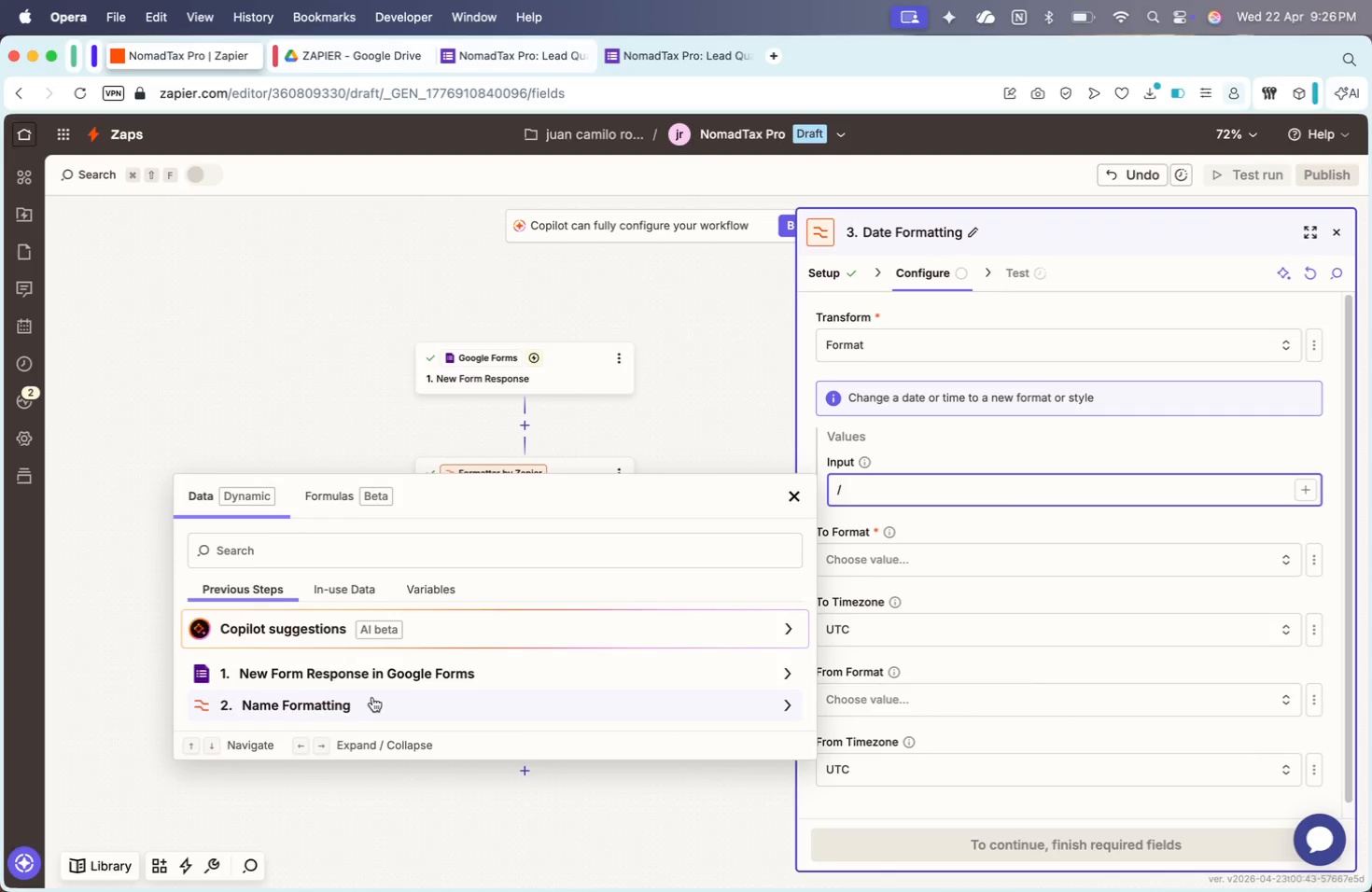 
left_click([370, 680])
 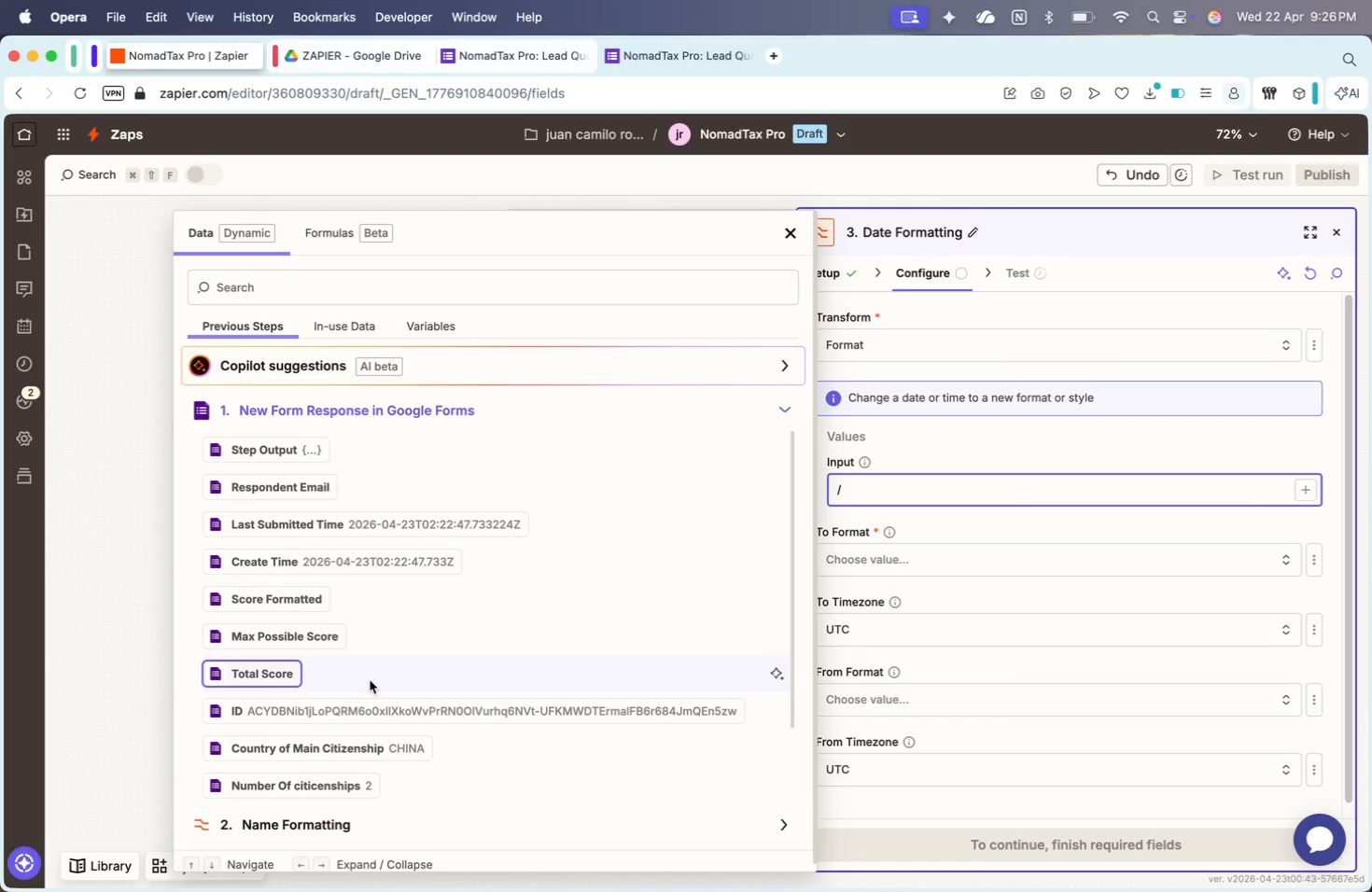 
wait(13.17)
 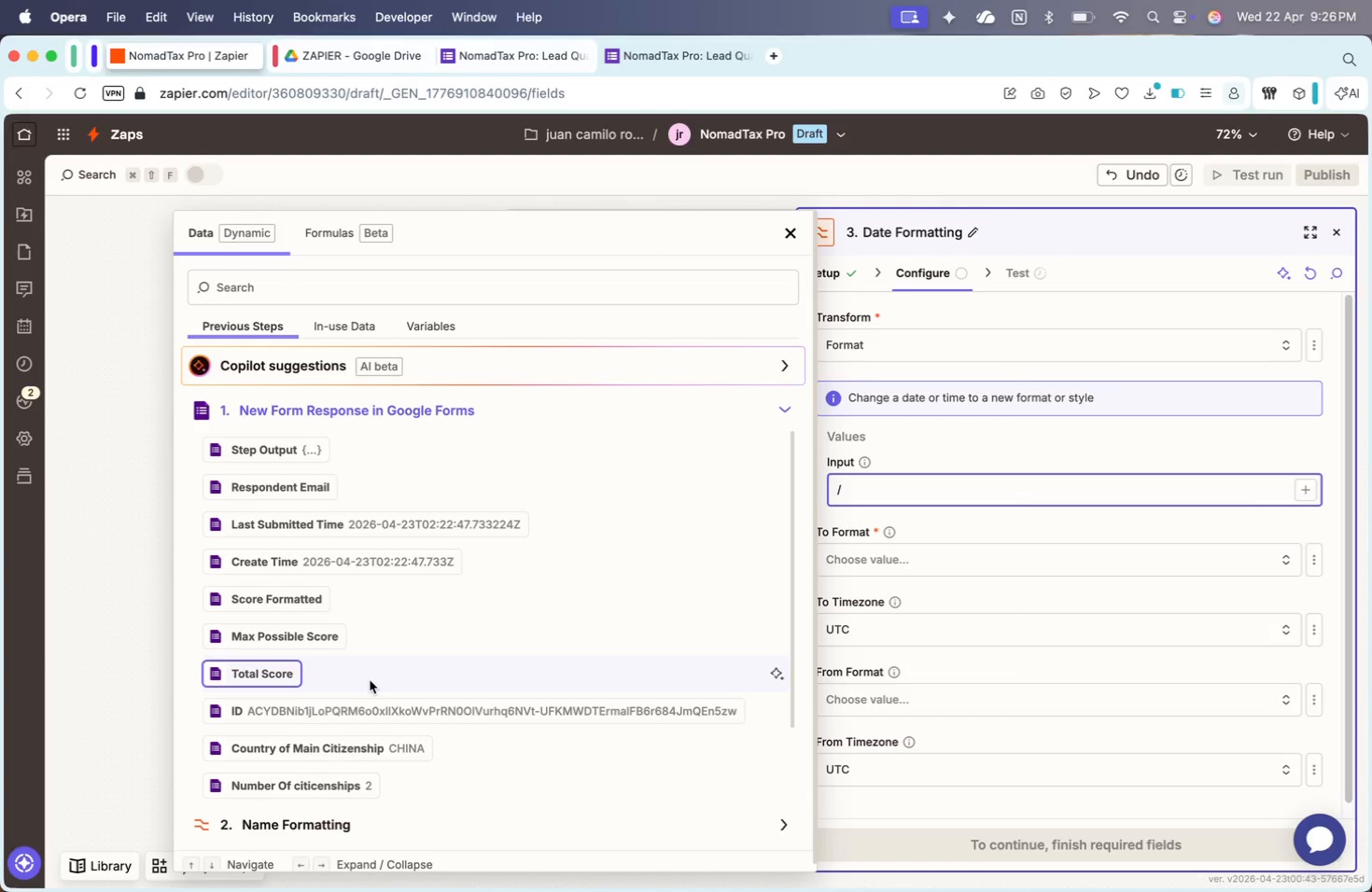 
scroll: coordinate [392, 782], scroll_direction: down, amount: 22.0
 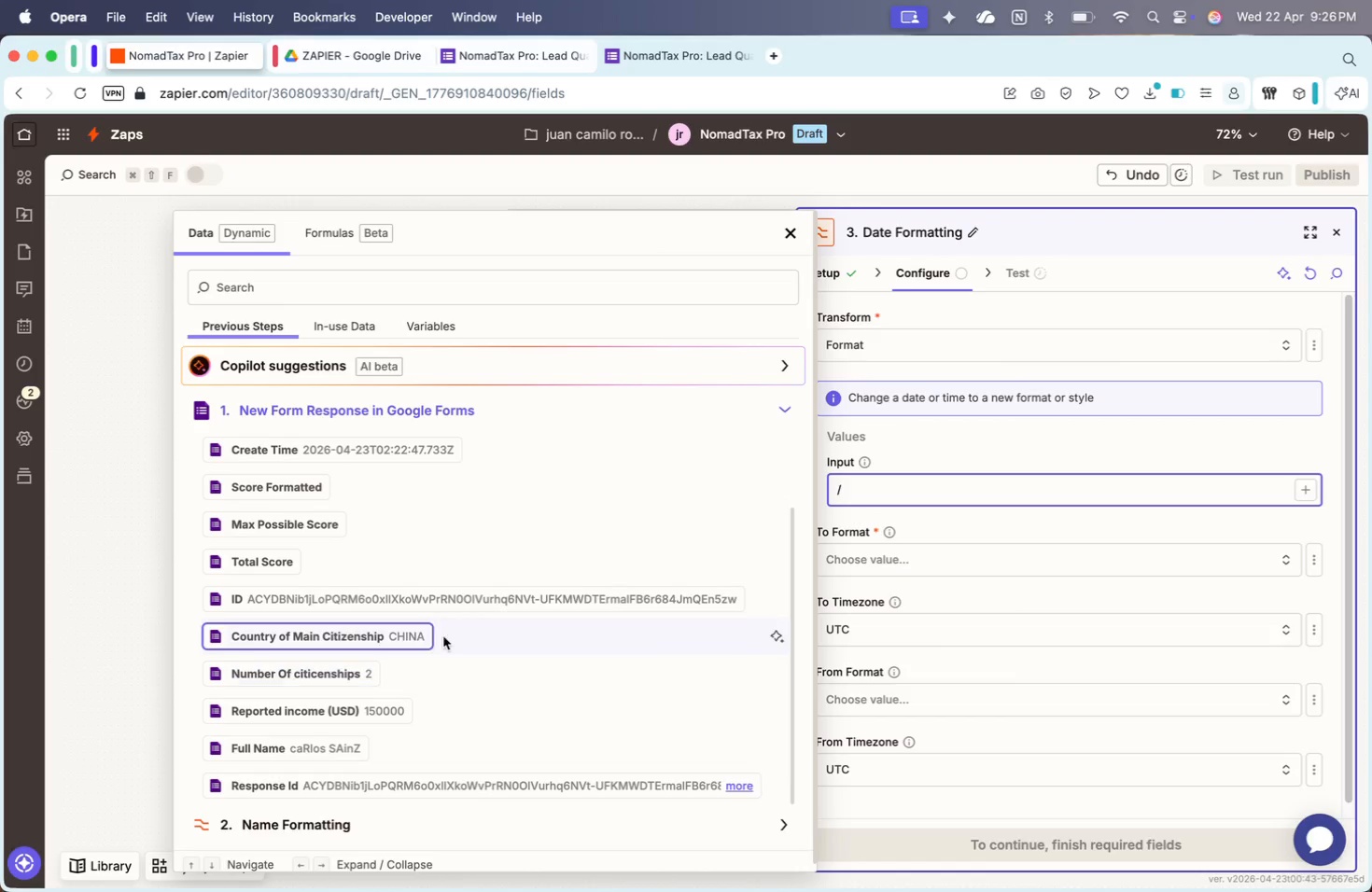 
scroll: coordinate [390, 679], scroll_direction: up, amount: 150.0
 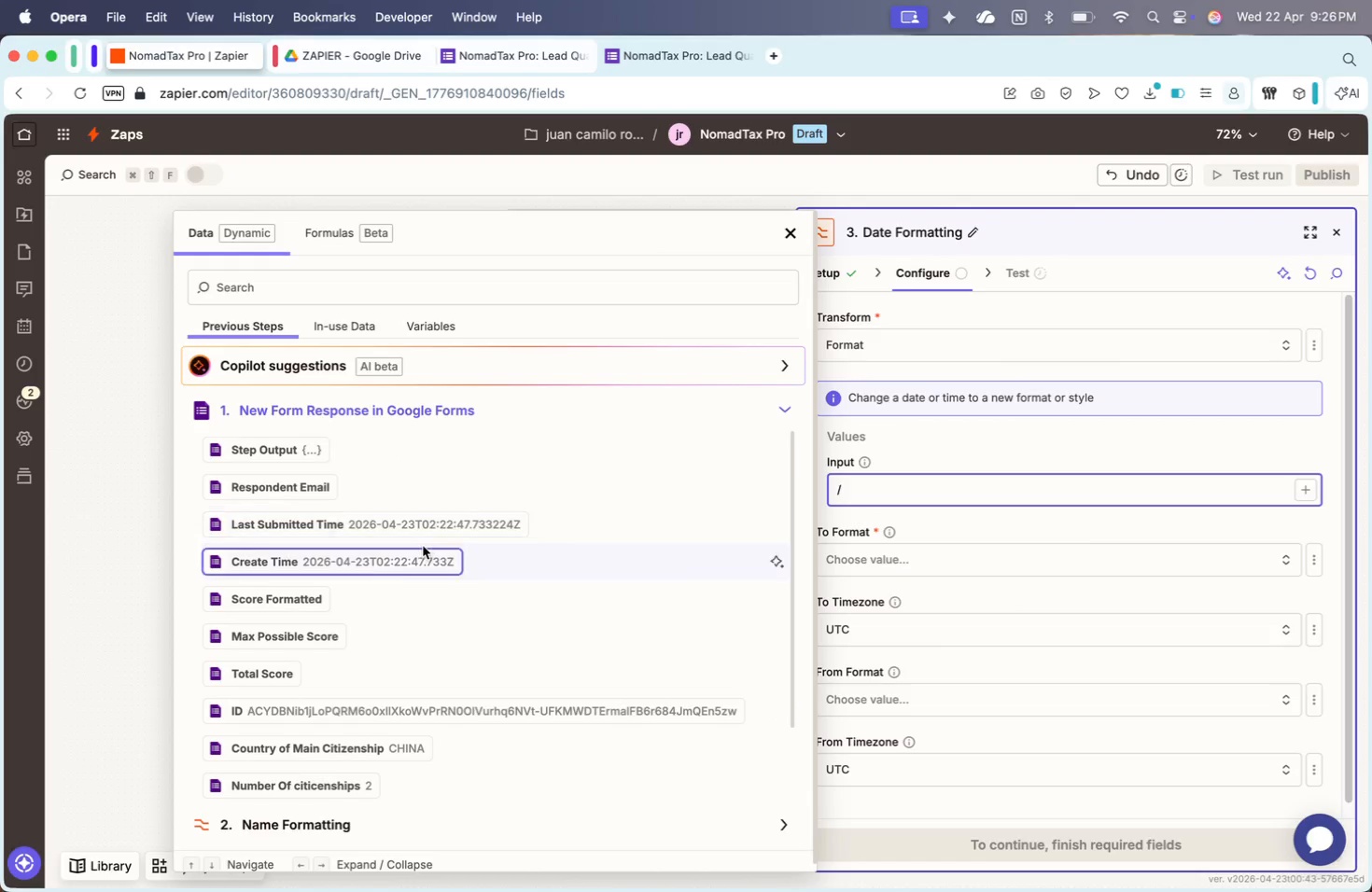 
left_click([428, 521])
 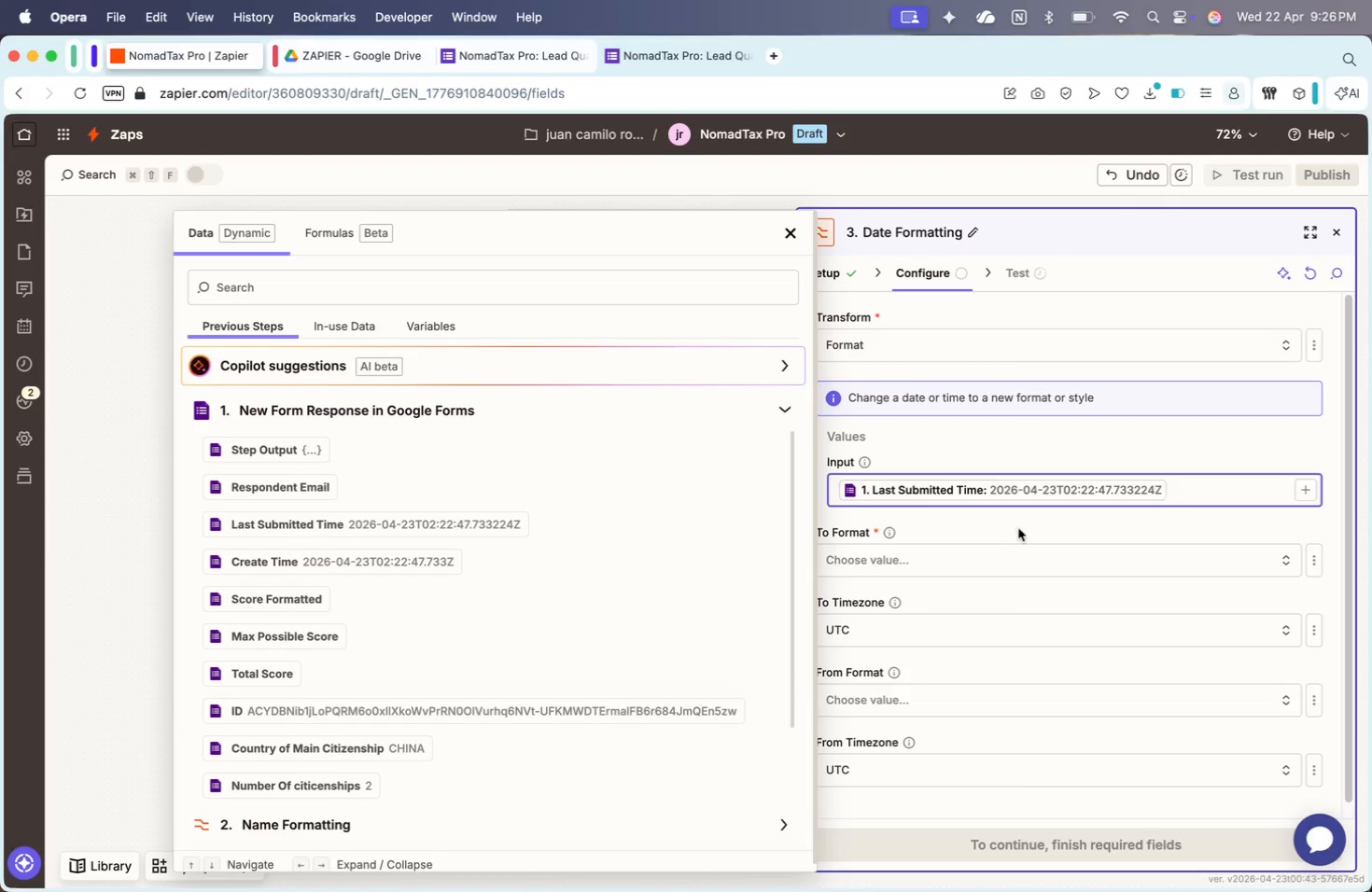 
mouse_move([962, 575])
 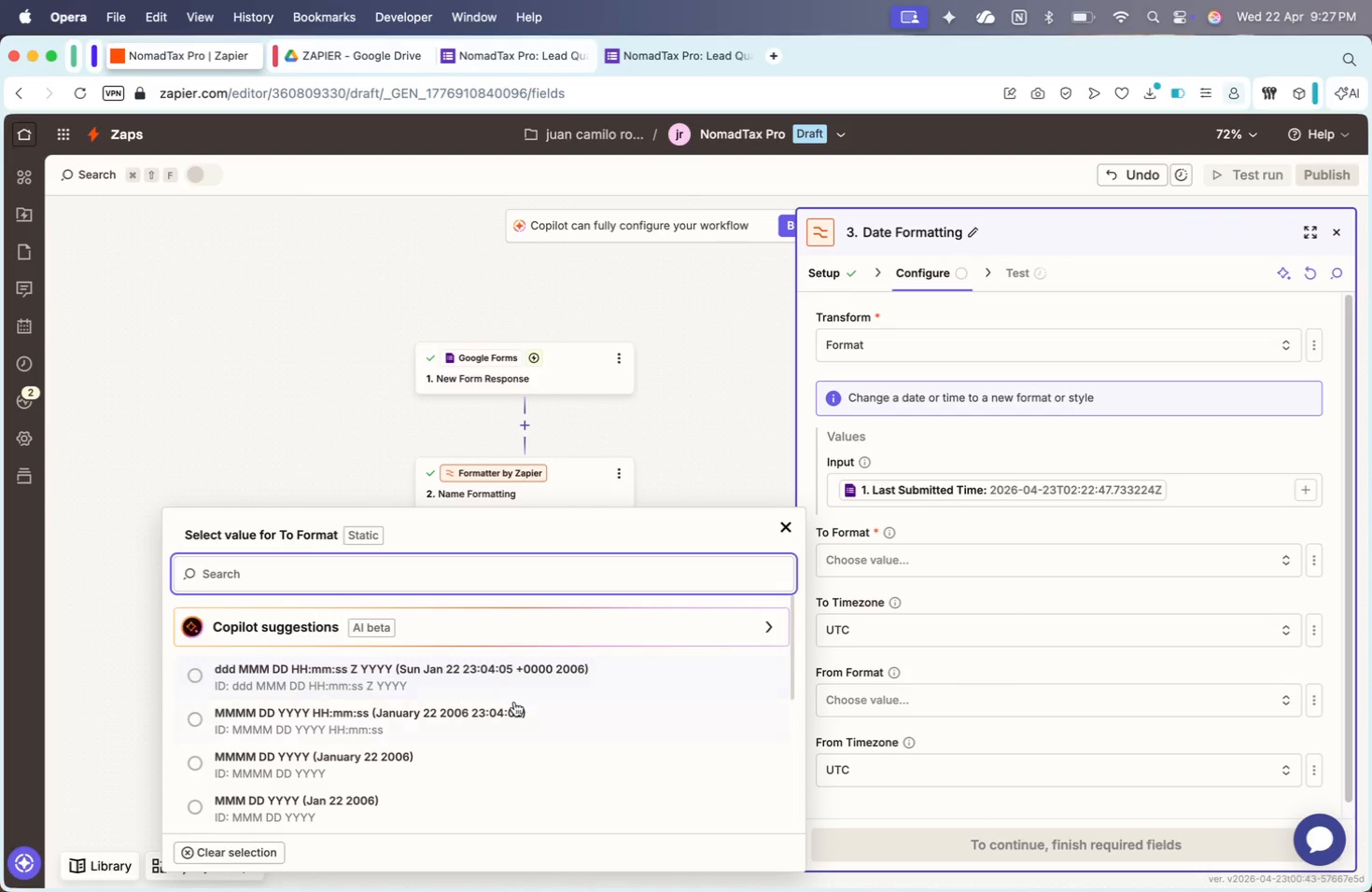 
scroll: coordinate [514, 702], scroll_direction: down, amount: 16.0
 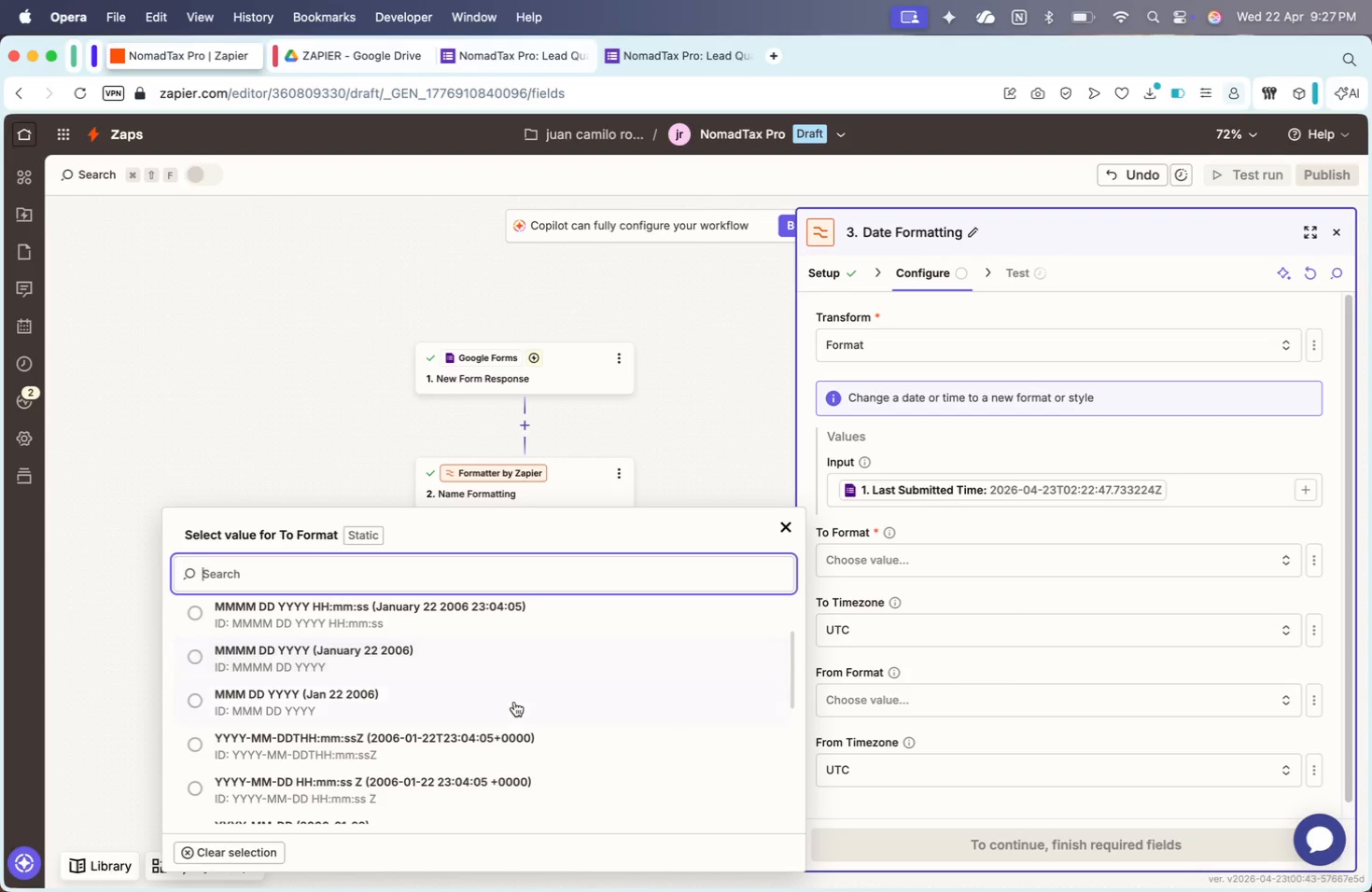 
scroll: coordinate [514, 702], scroll_direction: up, amount: 11.0
 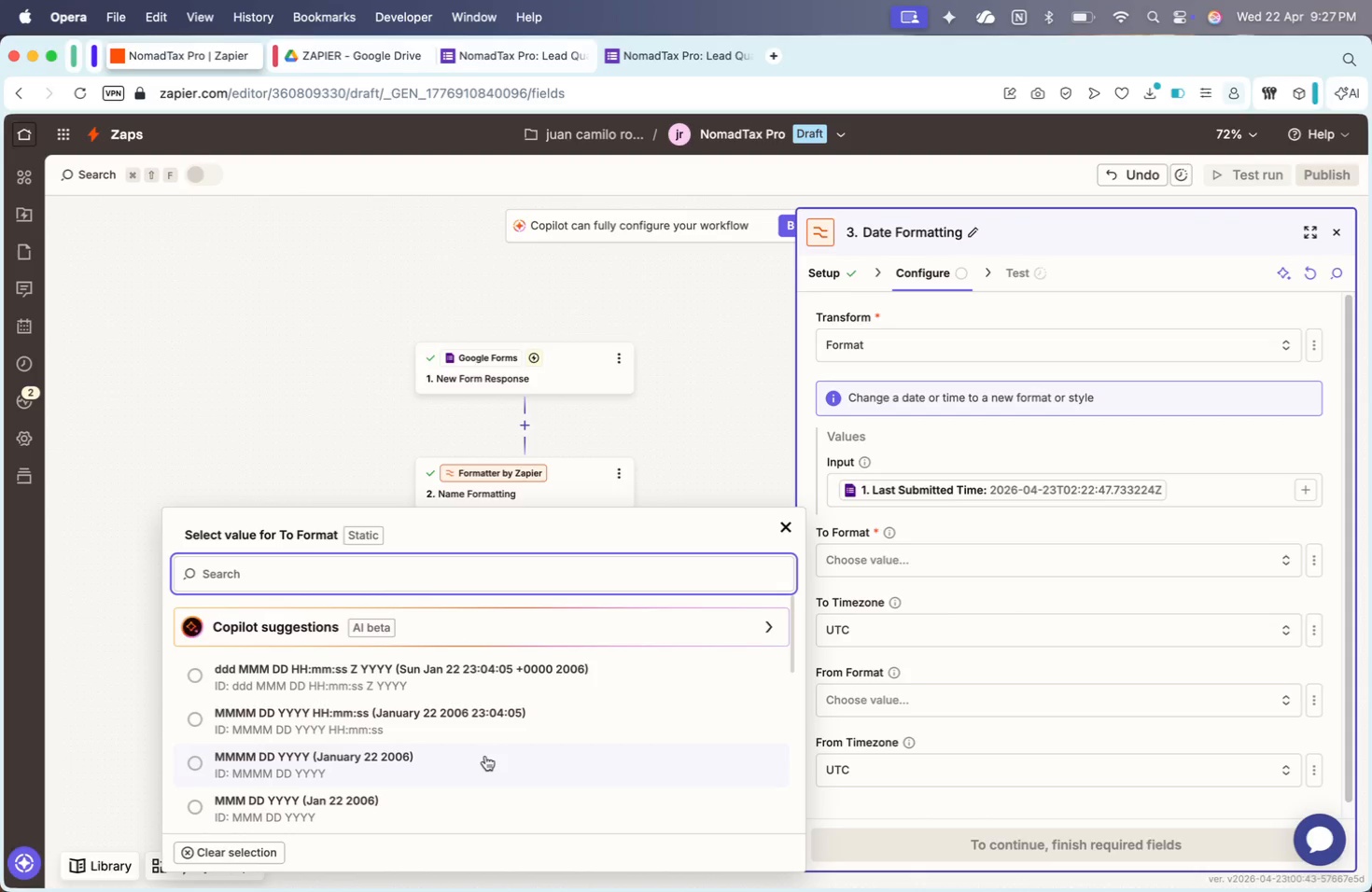 
wait(5.22)
 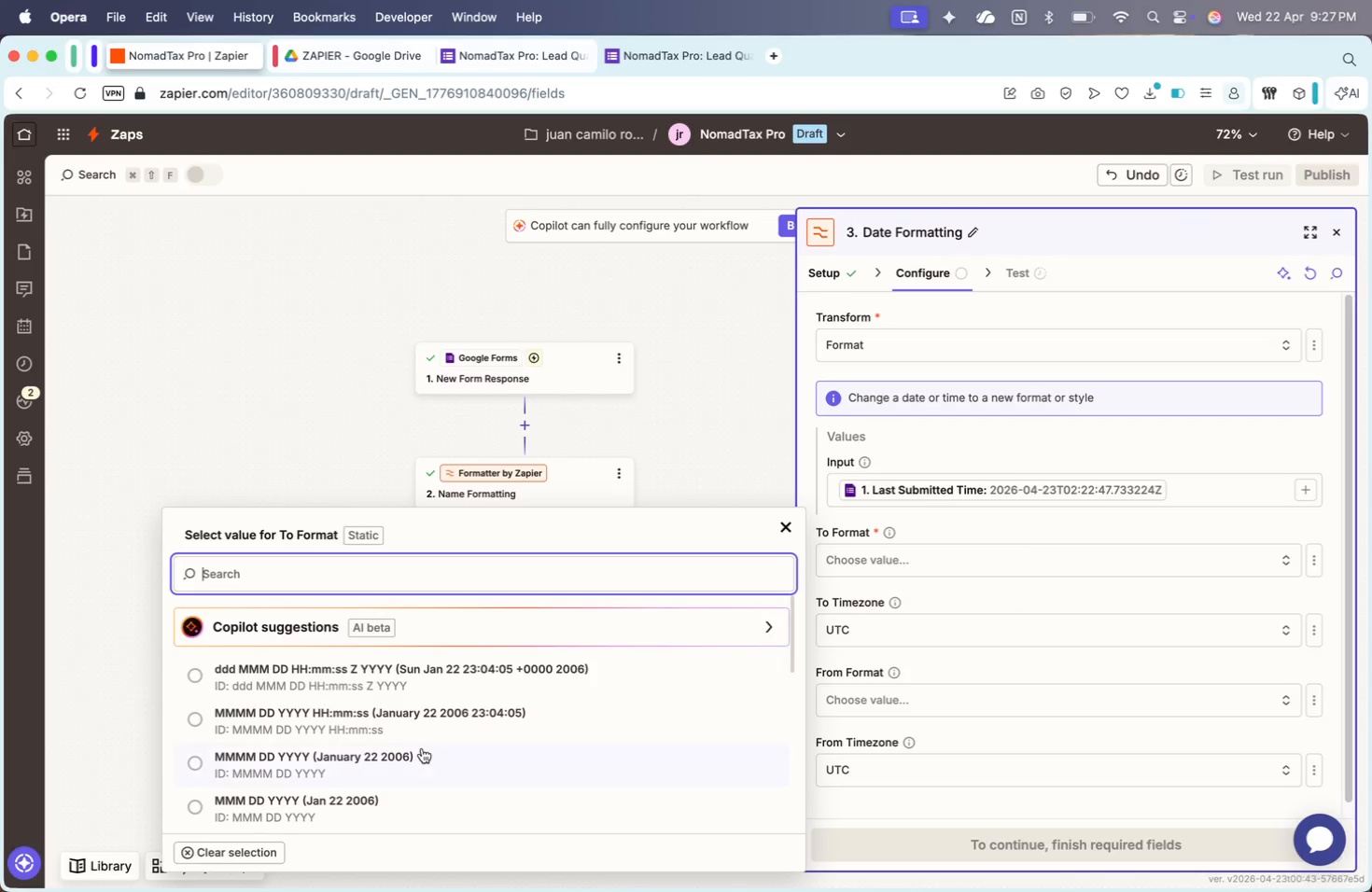 
left_click([422, 748])
 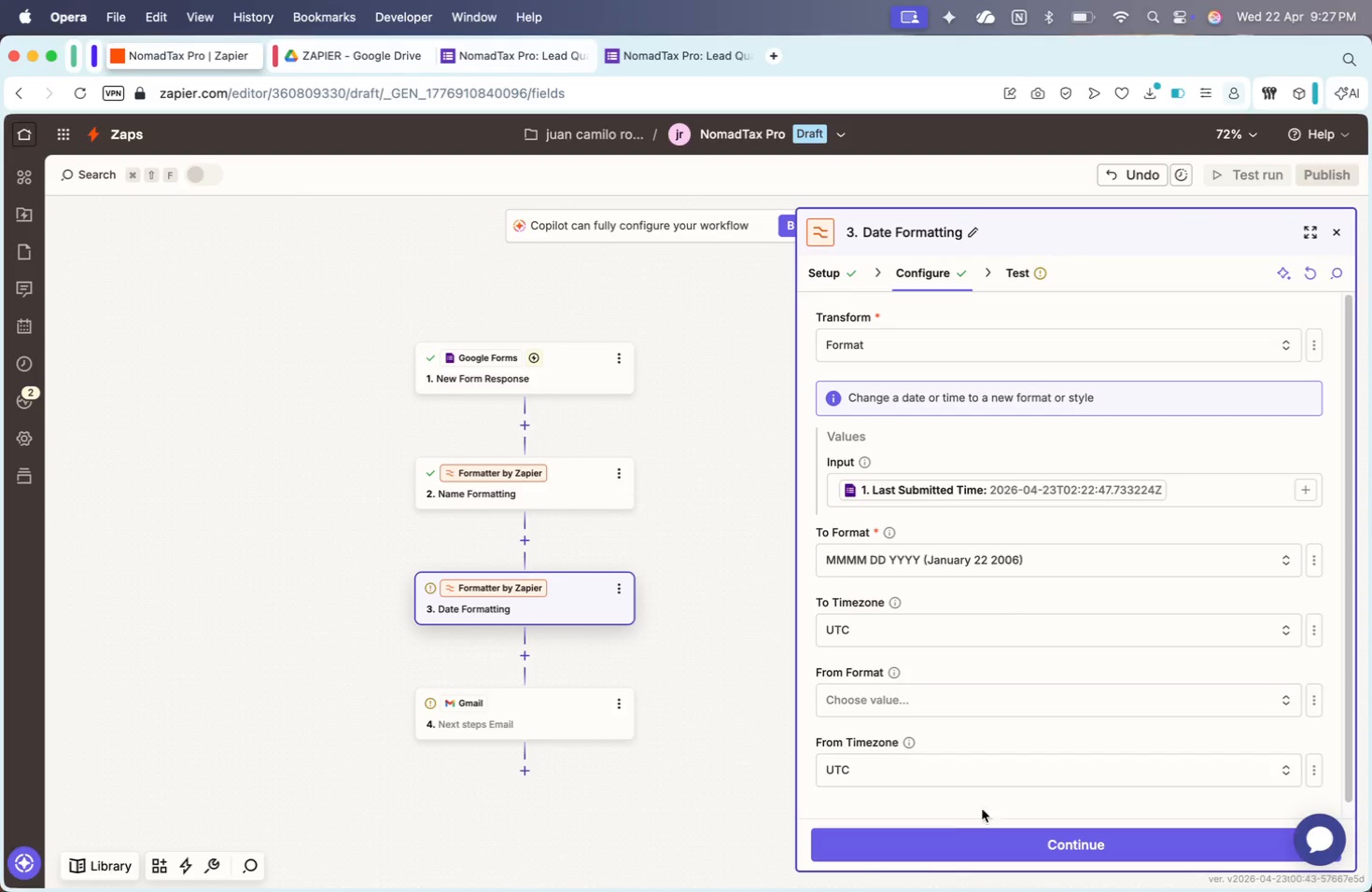 
scroll: coordinate [484, 756], scroll_direction: up, amount: 69.0
 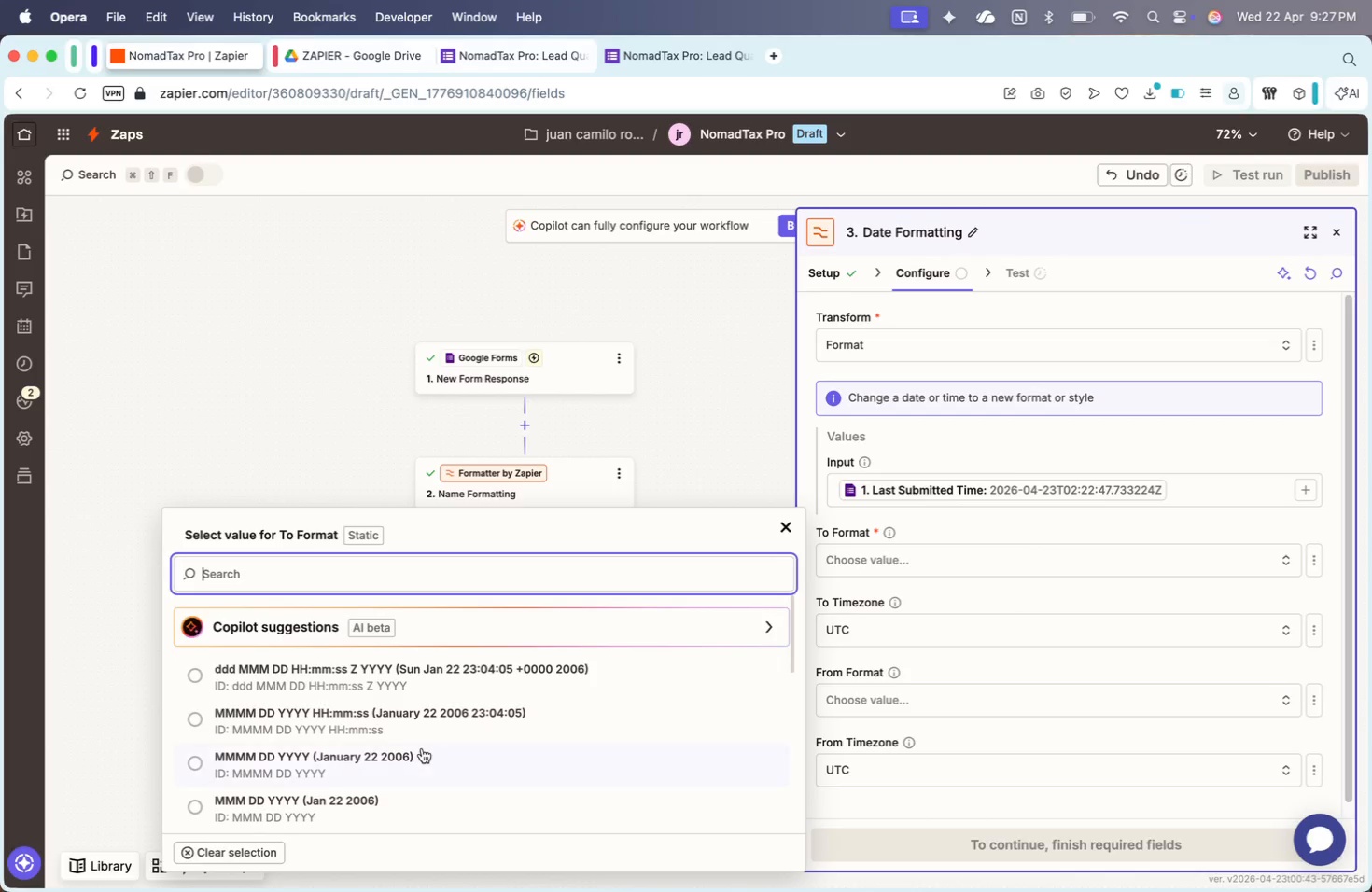 
left_click([949, 850])
 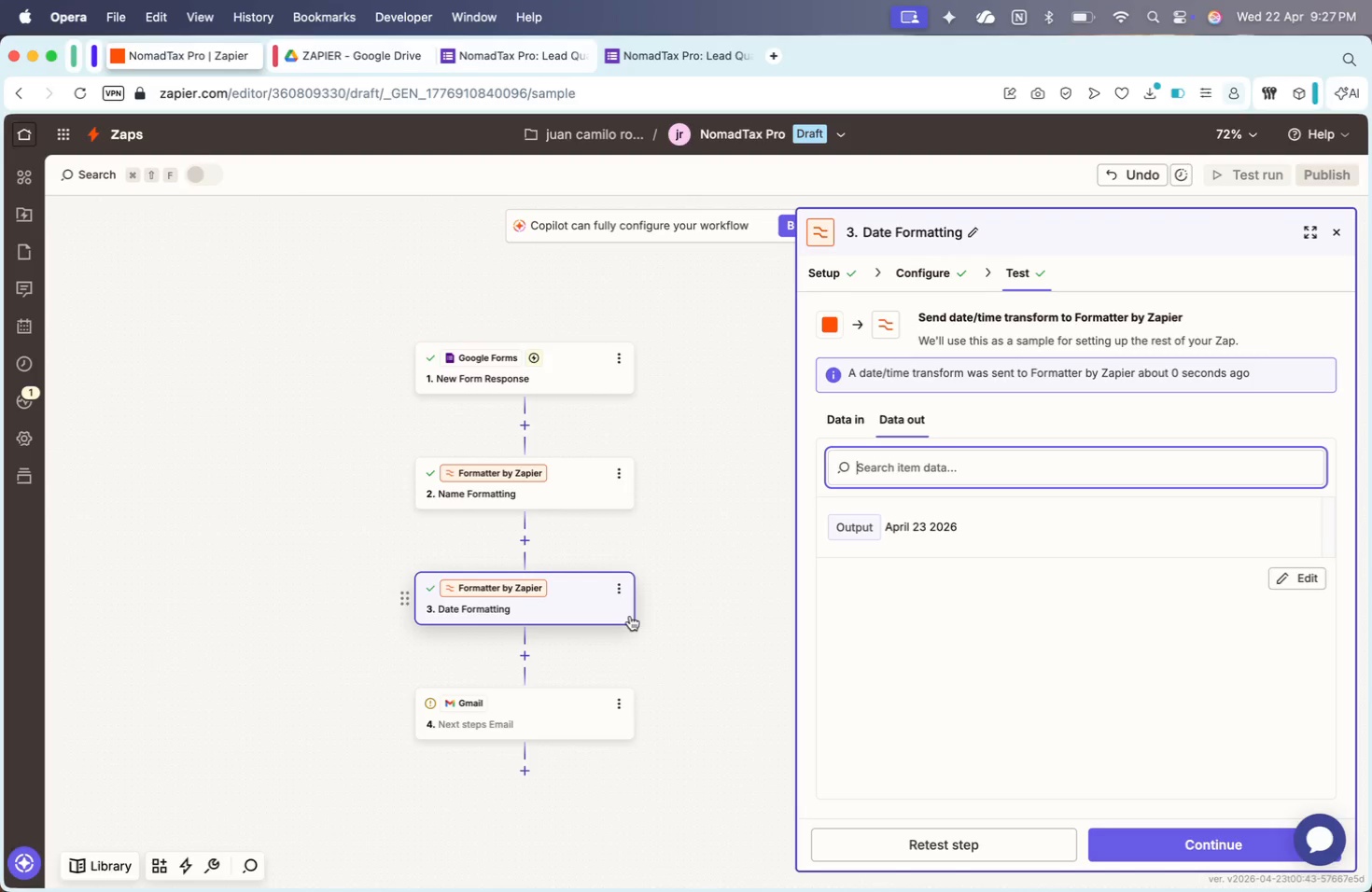 
wait(38.76)
 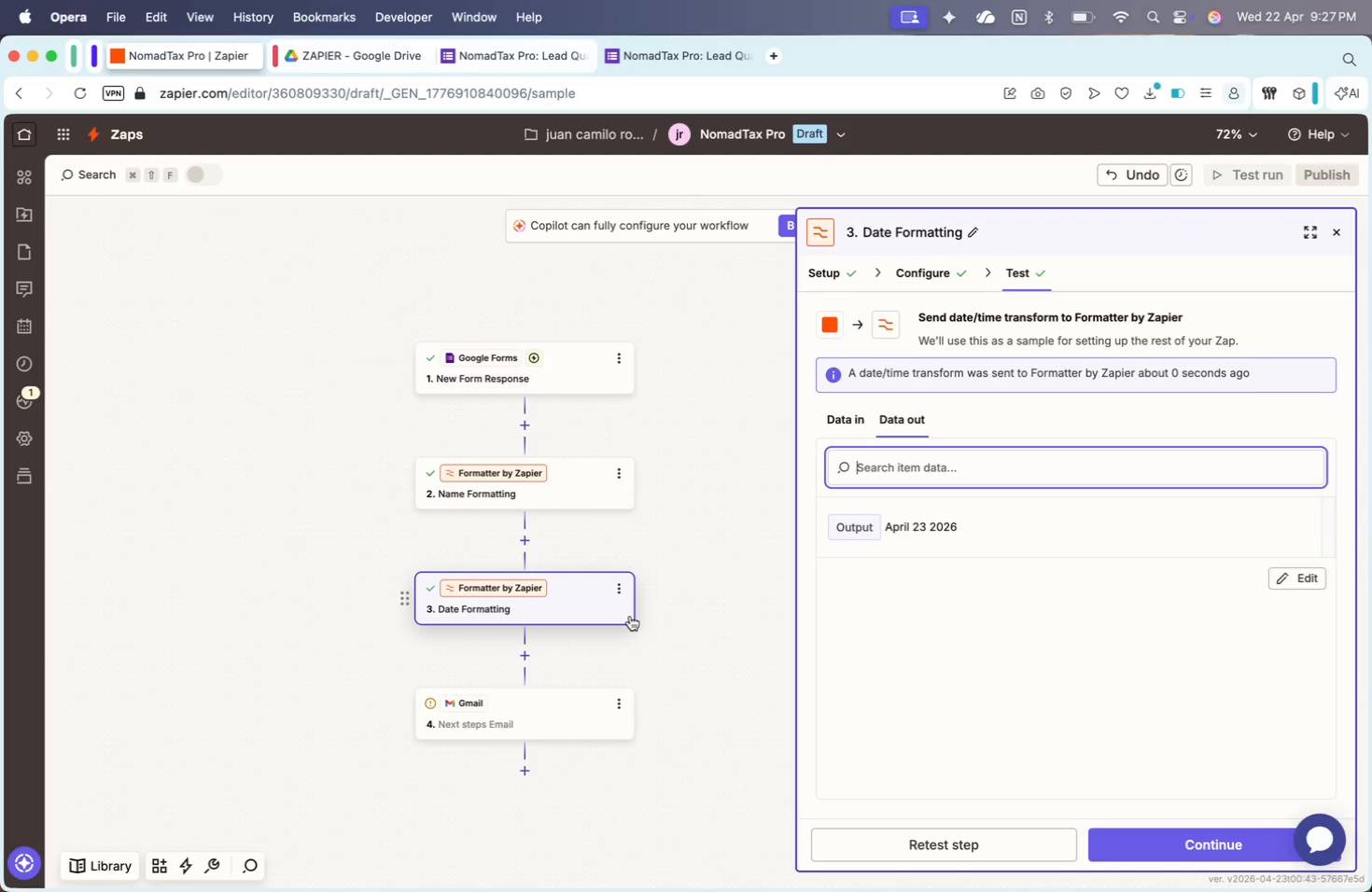 
left_click([542, 699])
 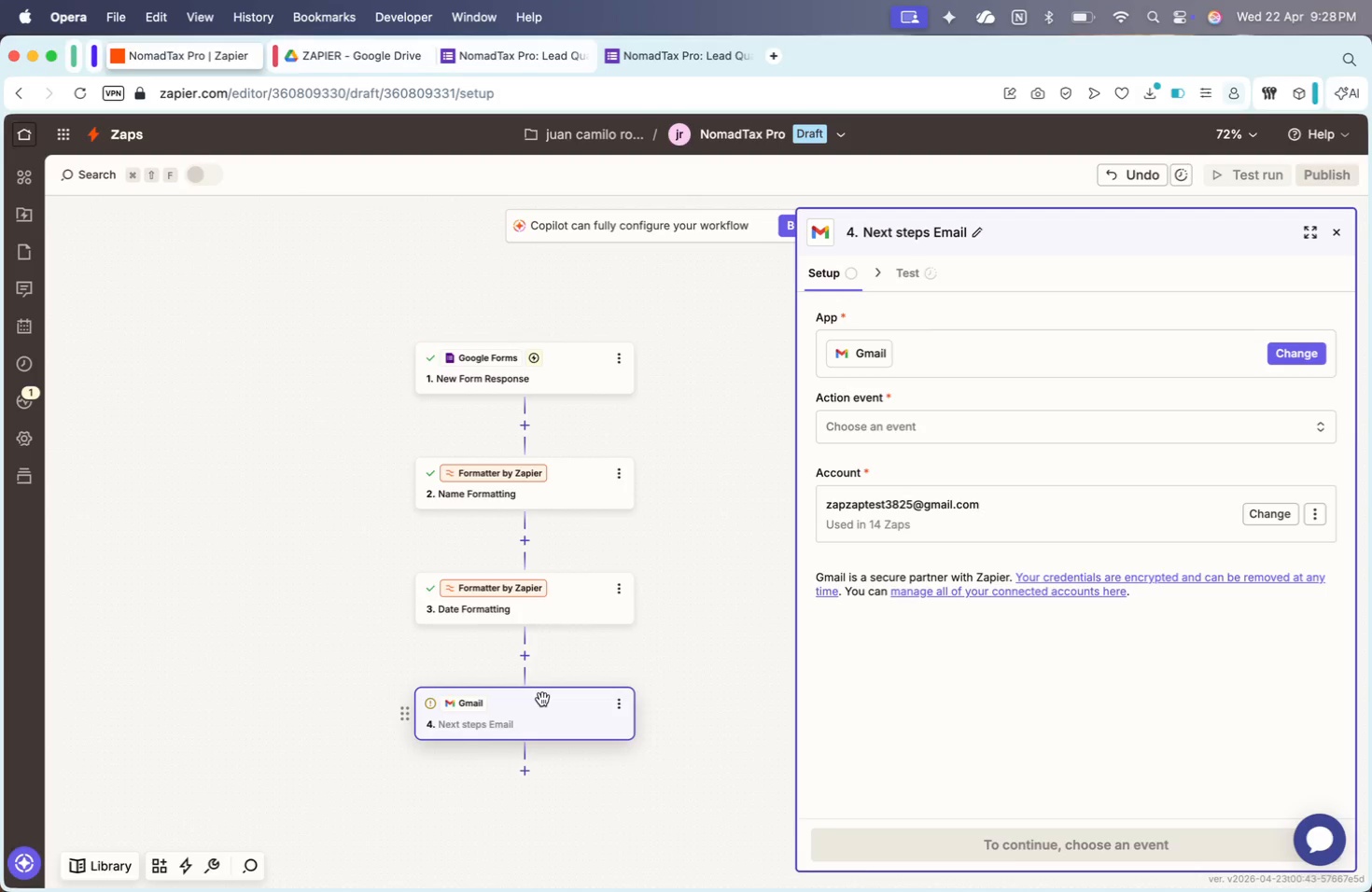 
wait(44.27)
 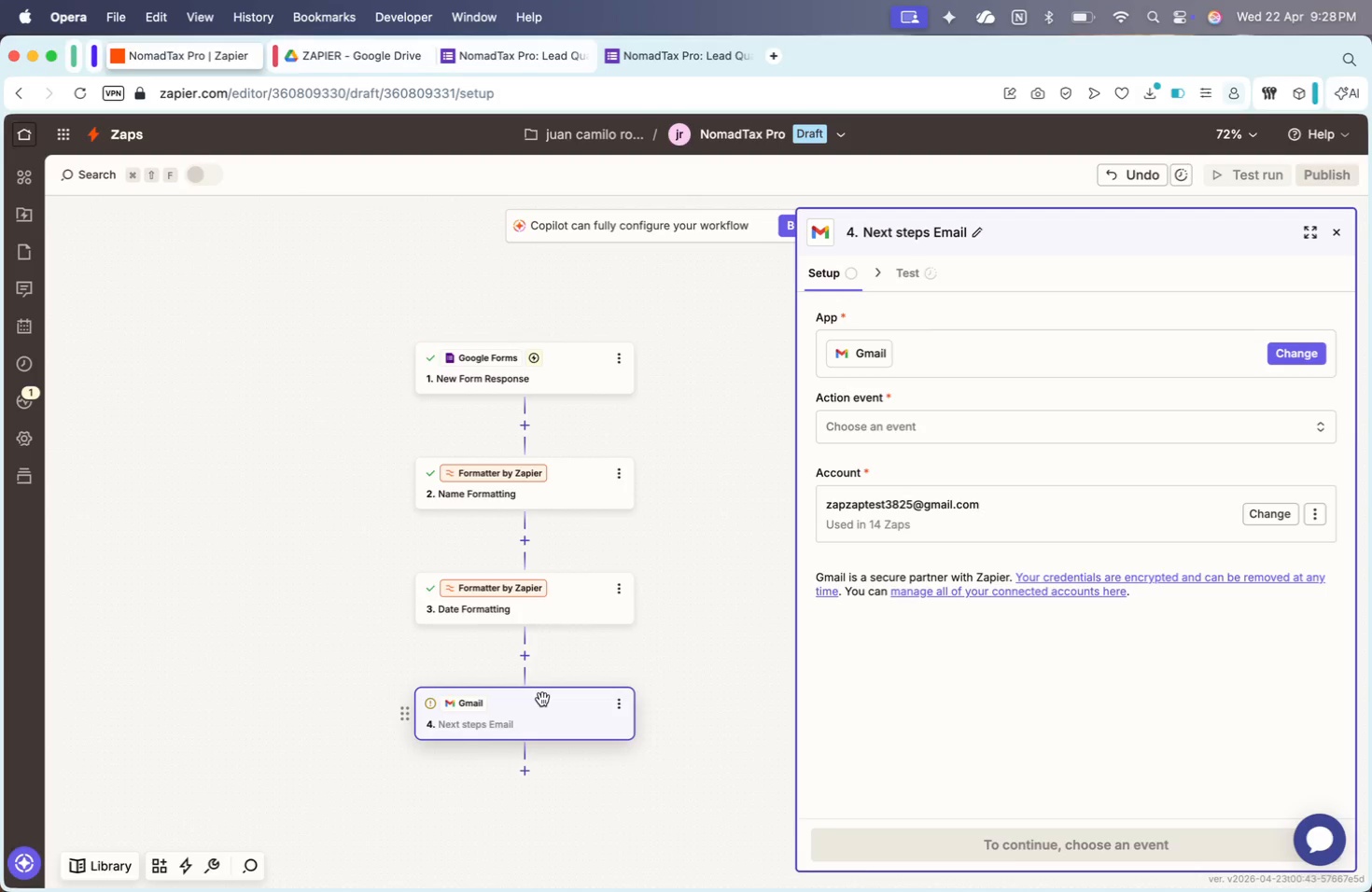 
left_click([876, 420])
 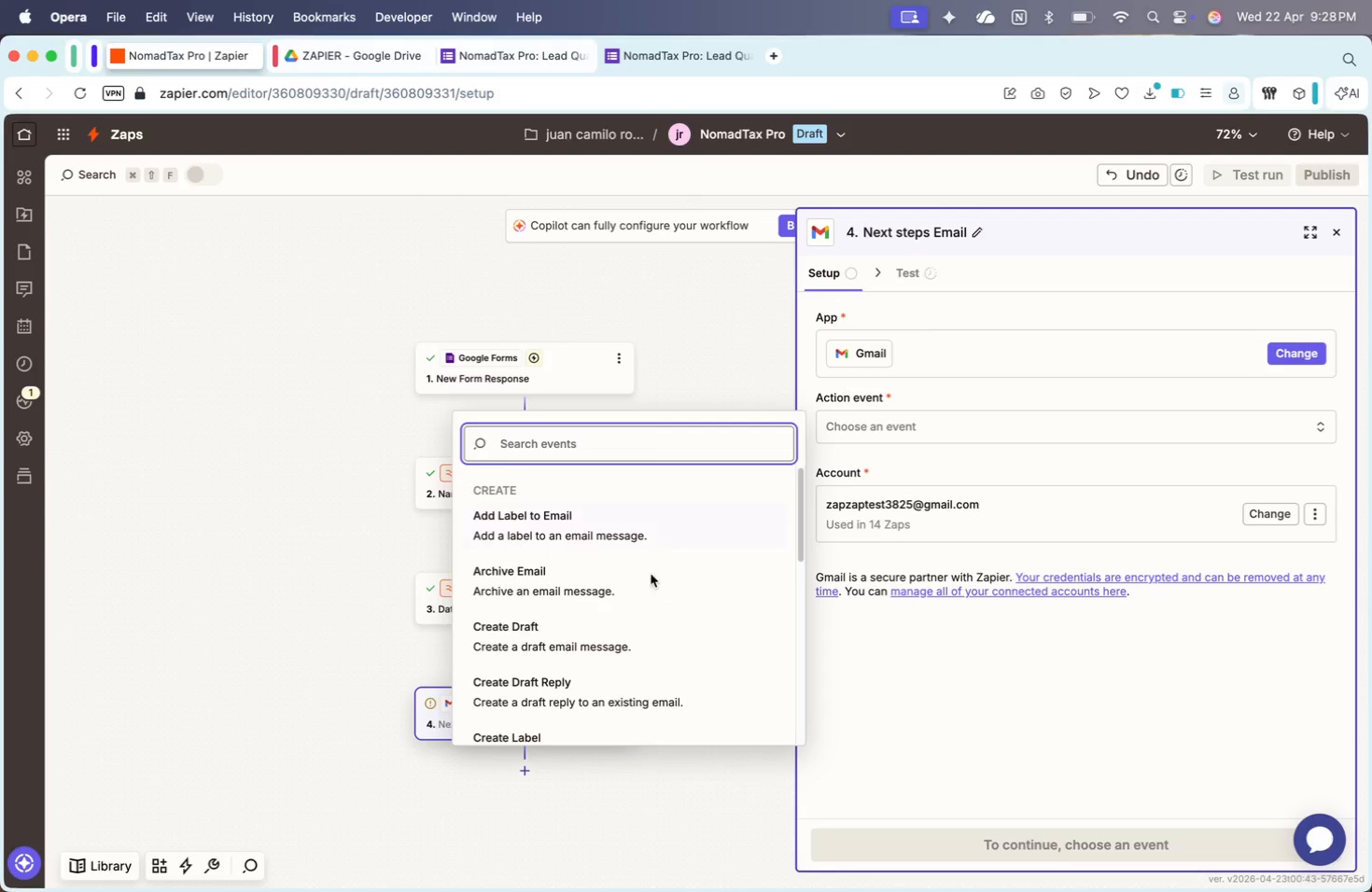 
type(send)
 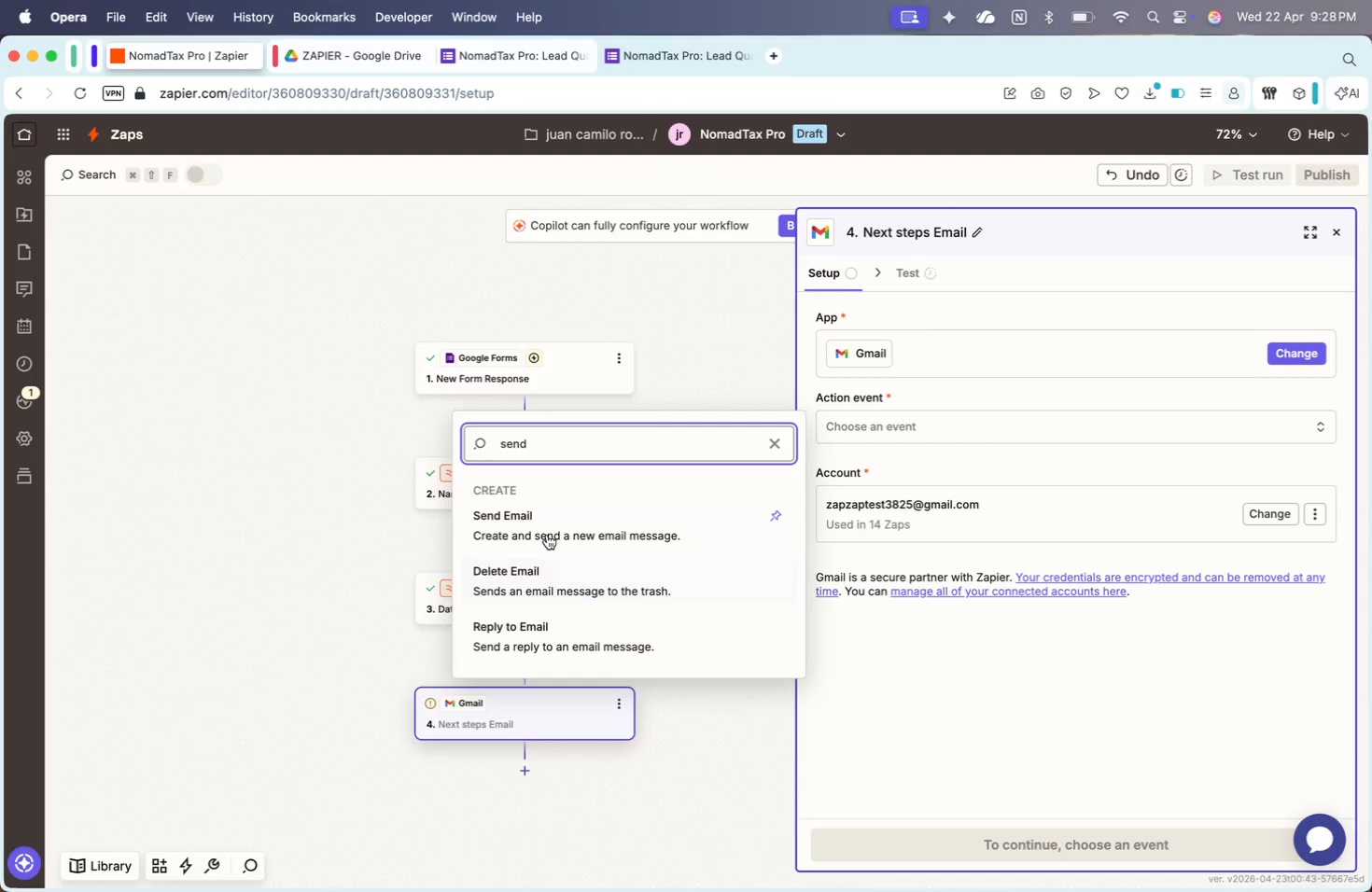 
scroll: coordinate [625, 564], scroll_direction: up, amount: 26.0
 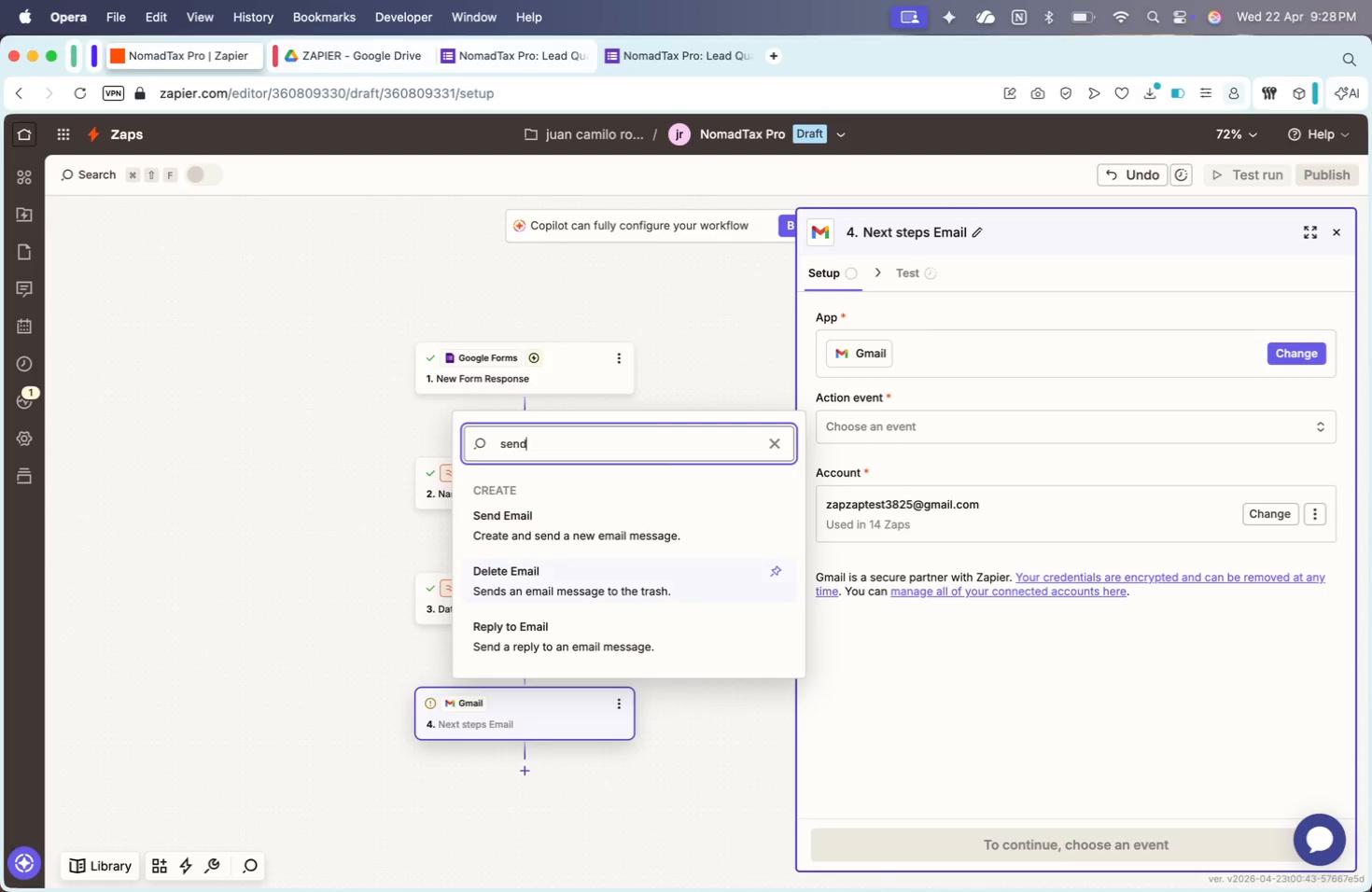 
left_click([547, 535])
 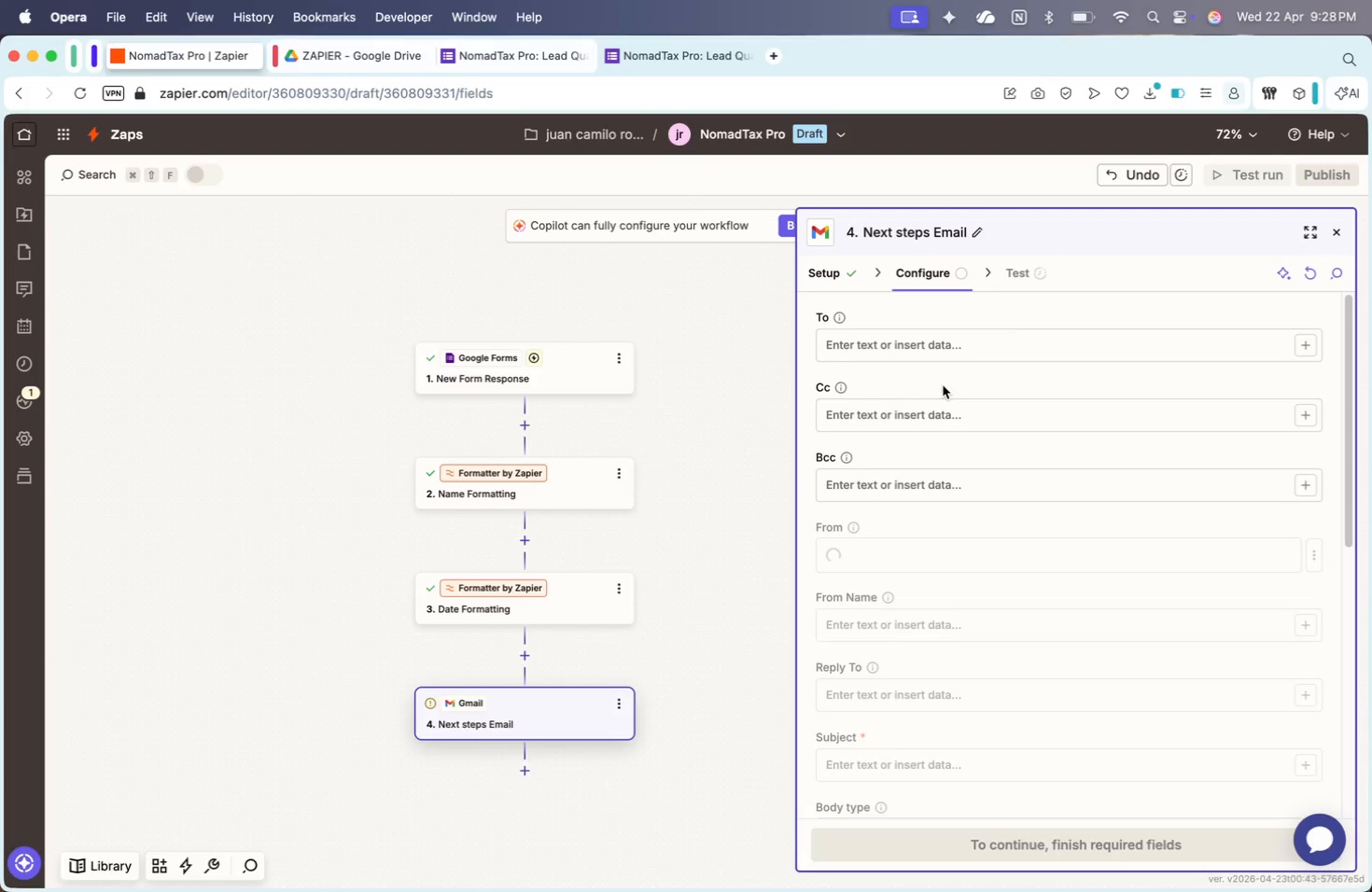 
left_click([912, 396])